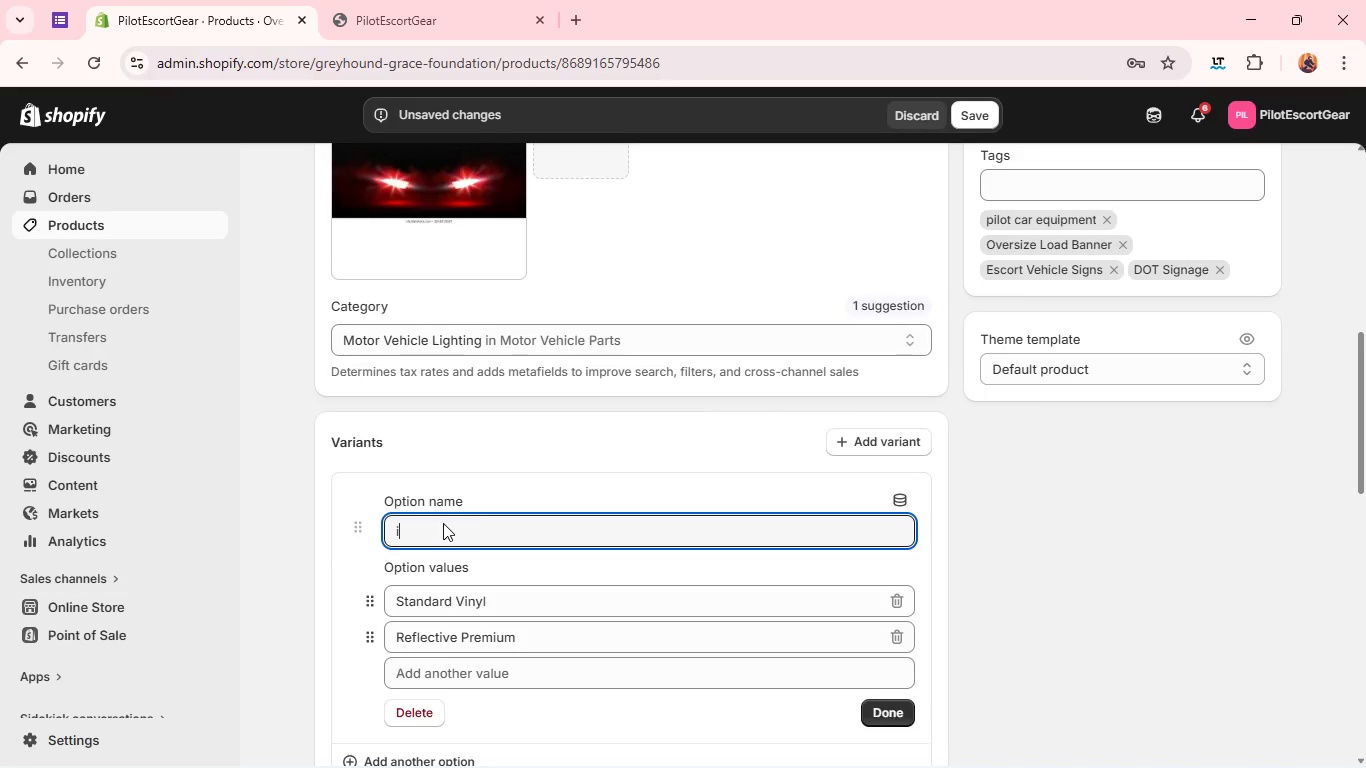 
type(i)
key(Backspace)
type(Si)
 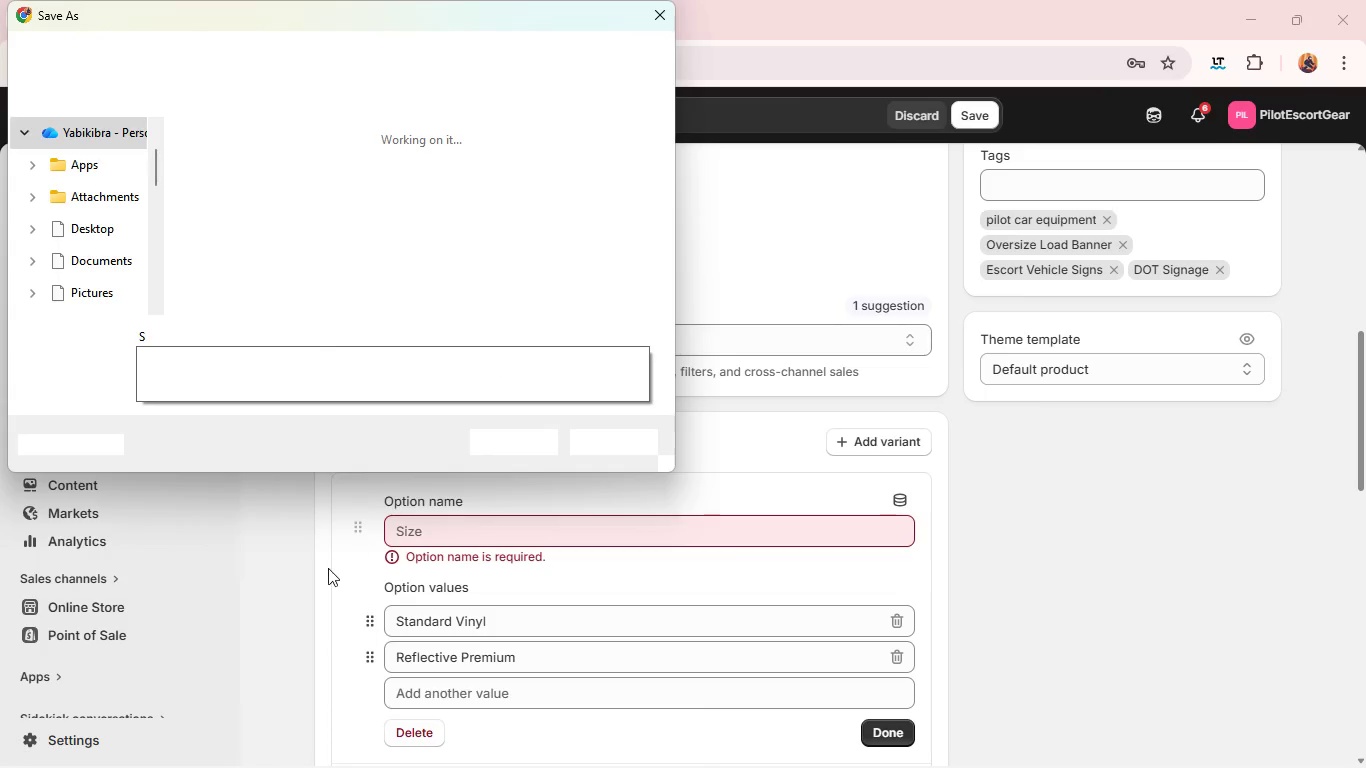 
left_click([600, 438])
 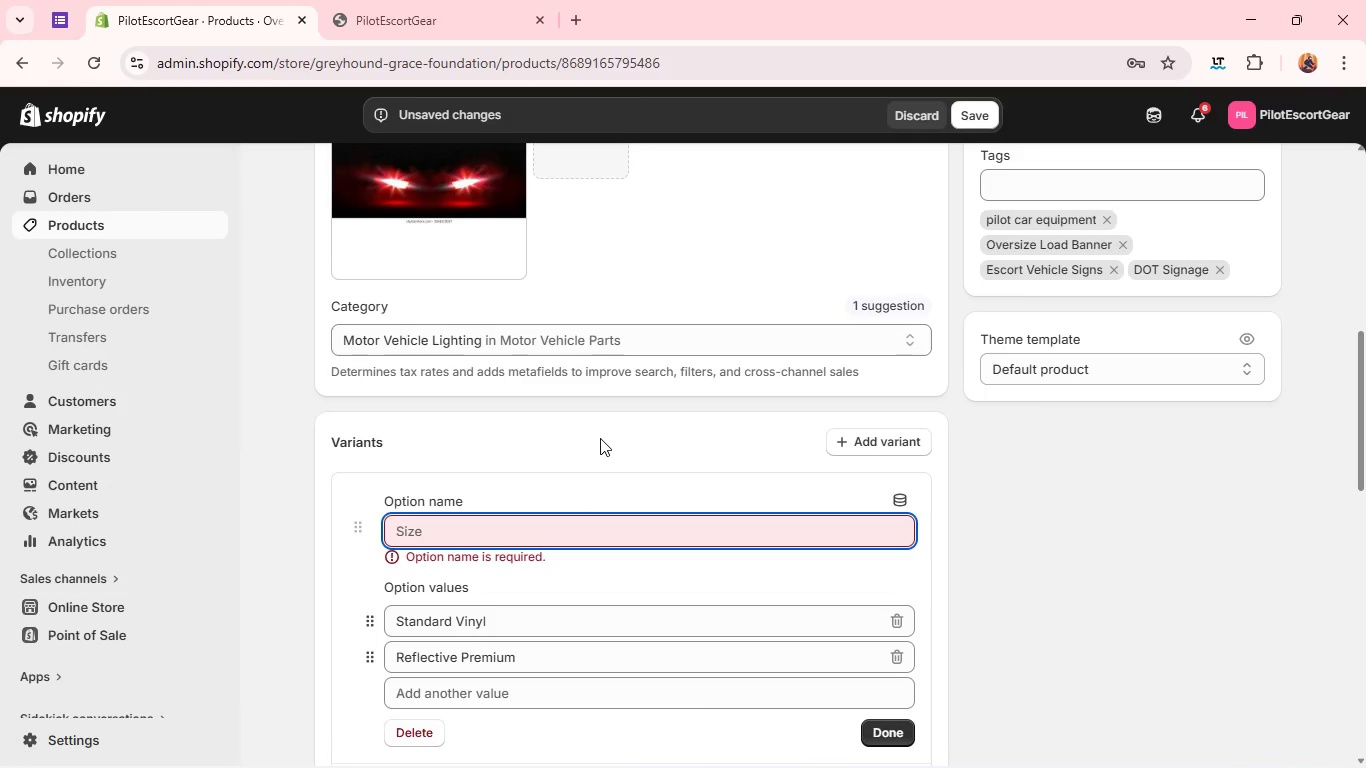 
type(SI)
key(Backspace)
type(ize)
 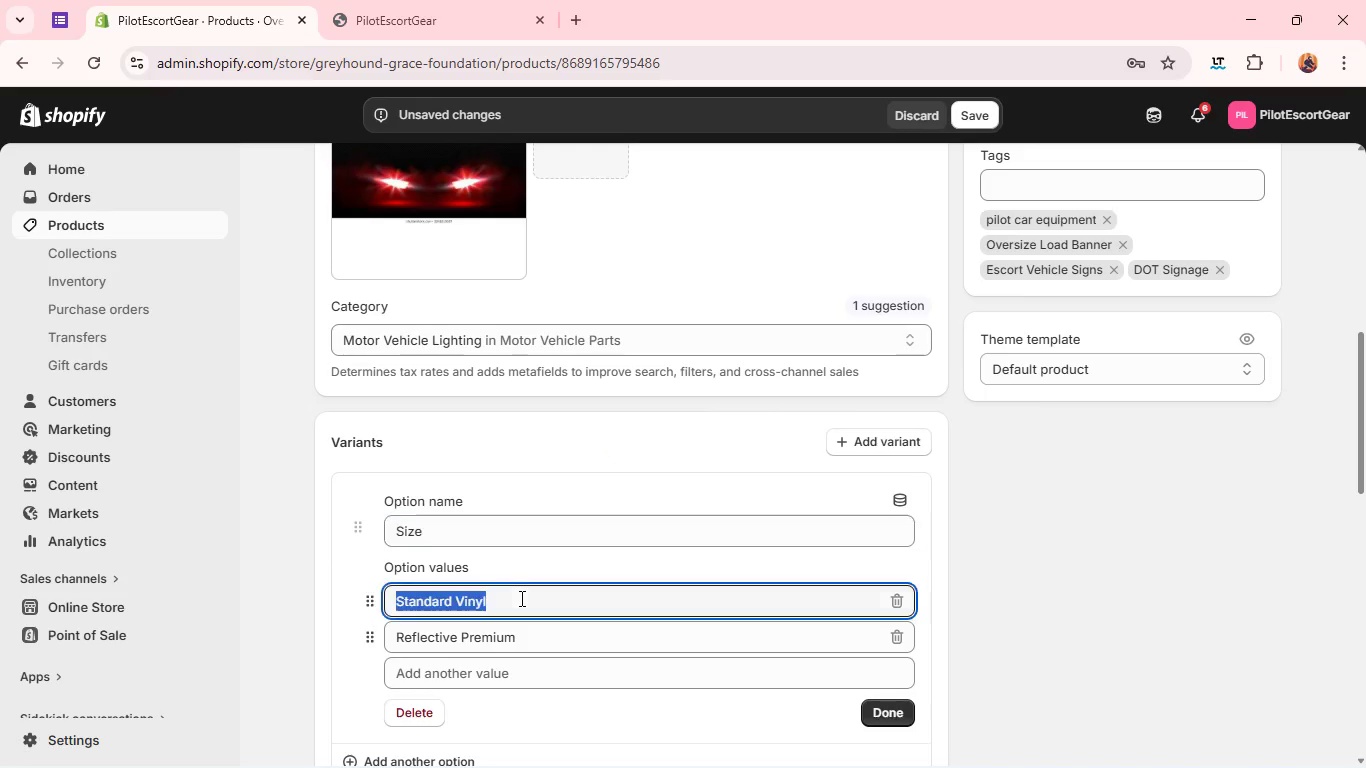 
double_click([520, 598])
 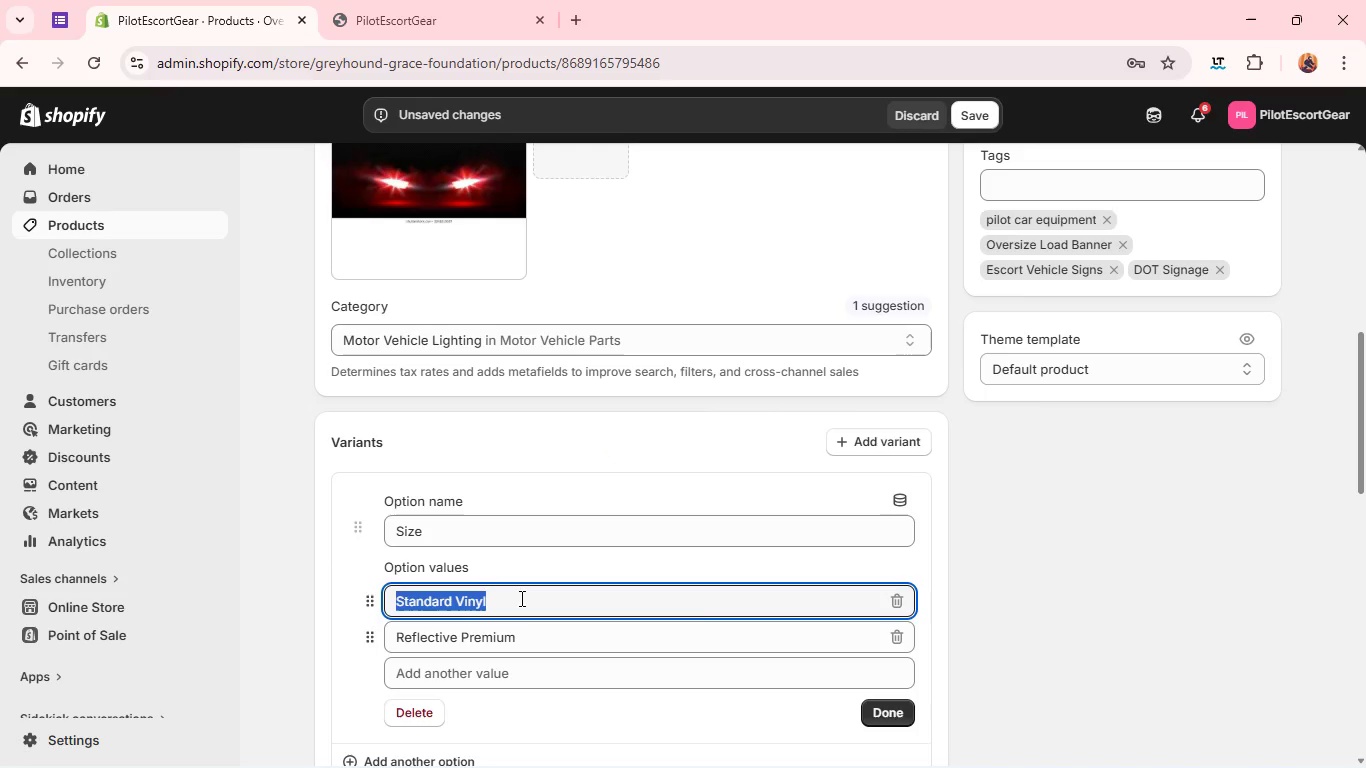 
triple_click([520, 598])
 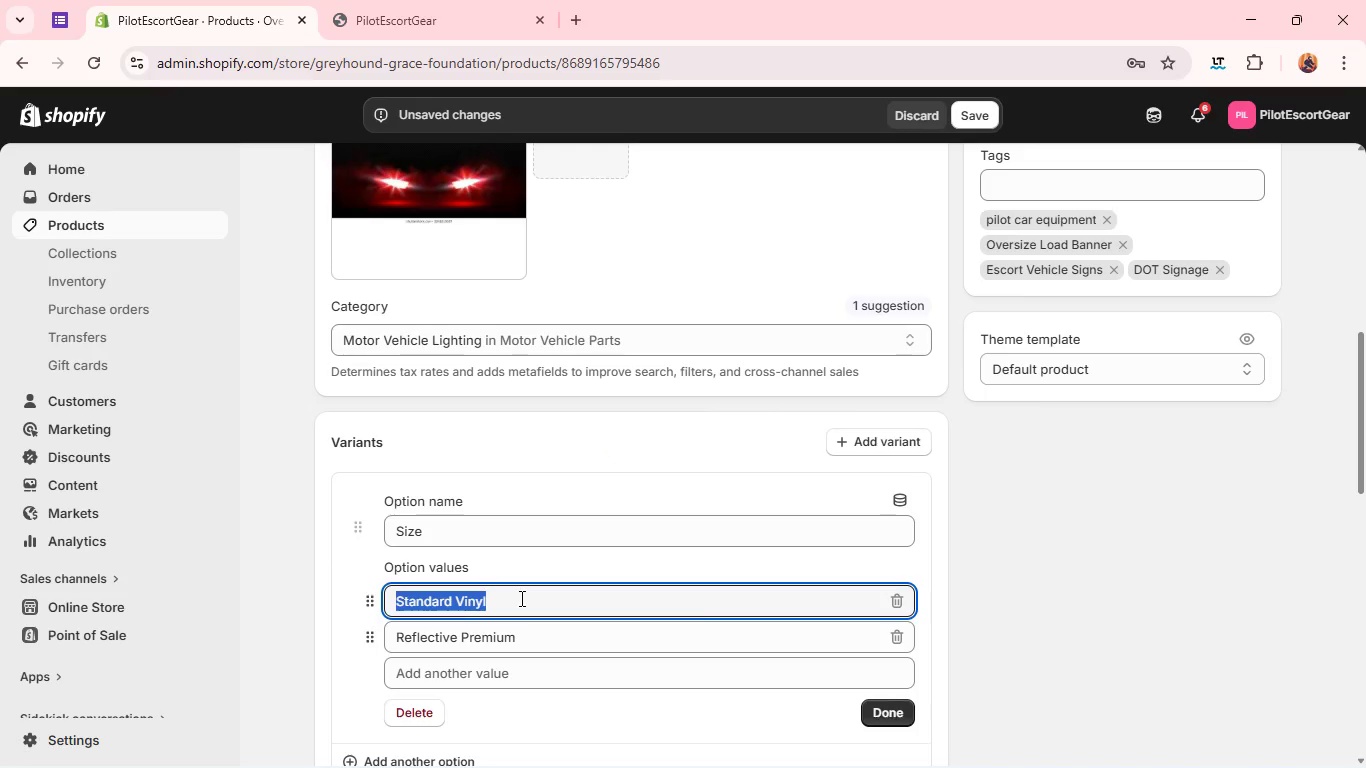 
triple_click([520, 598])
 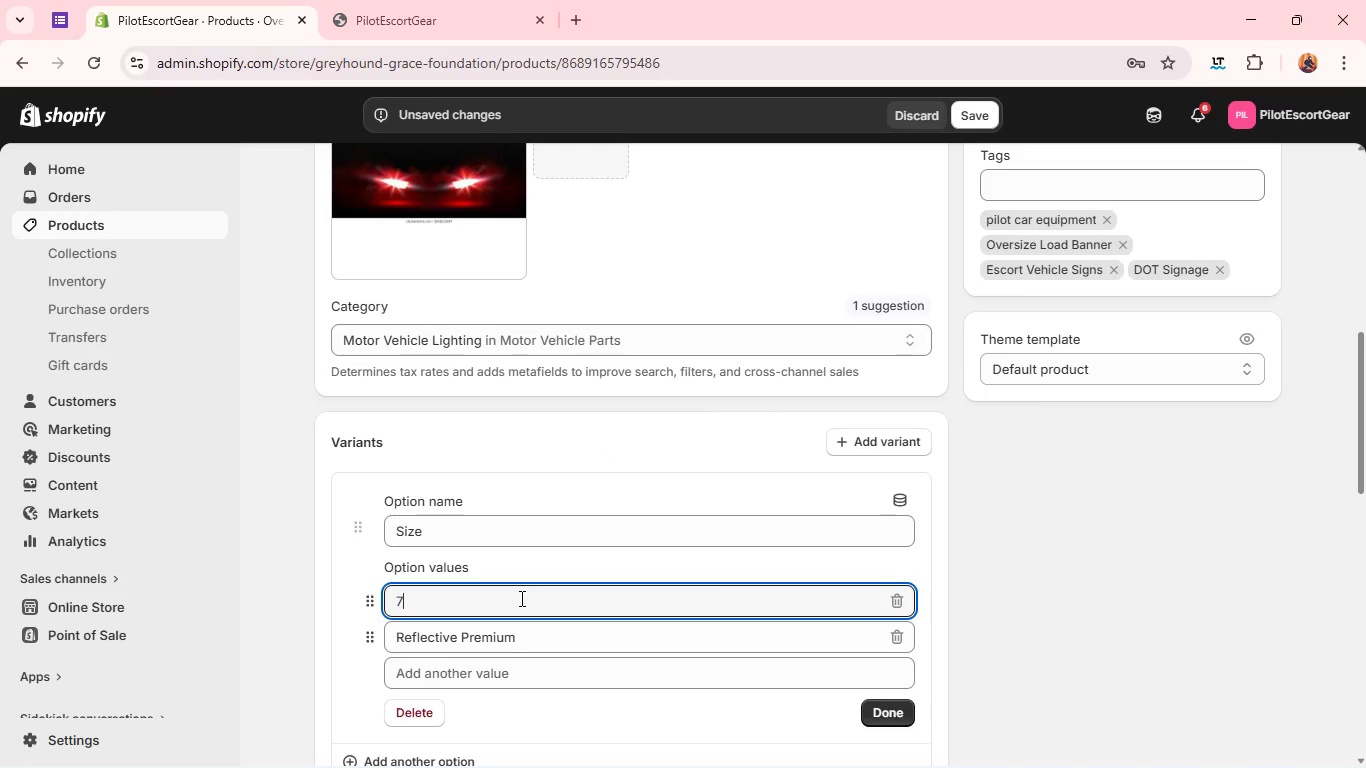 
type(72 inch)
 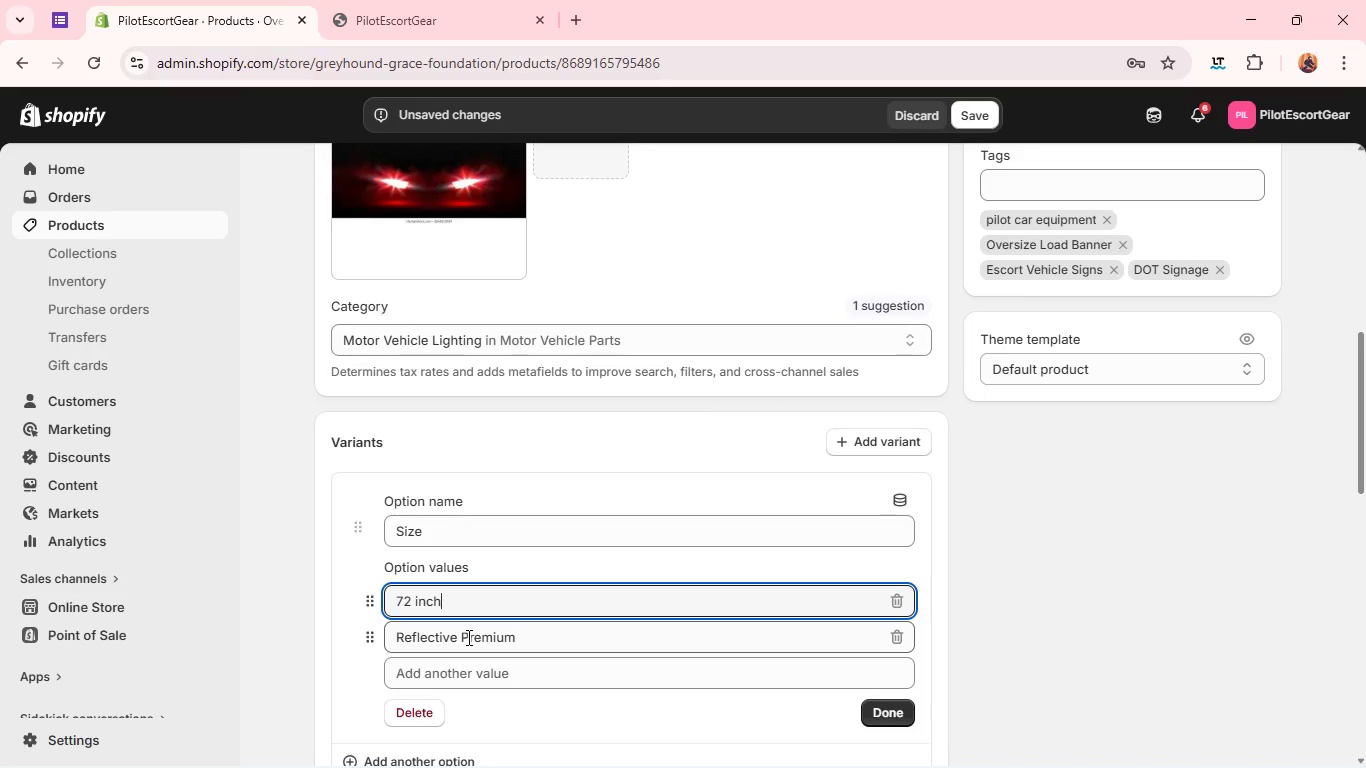 
left_click([467, 637])
 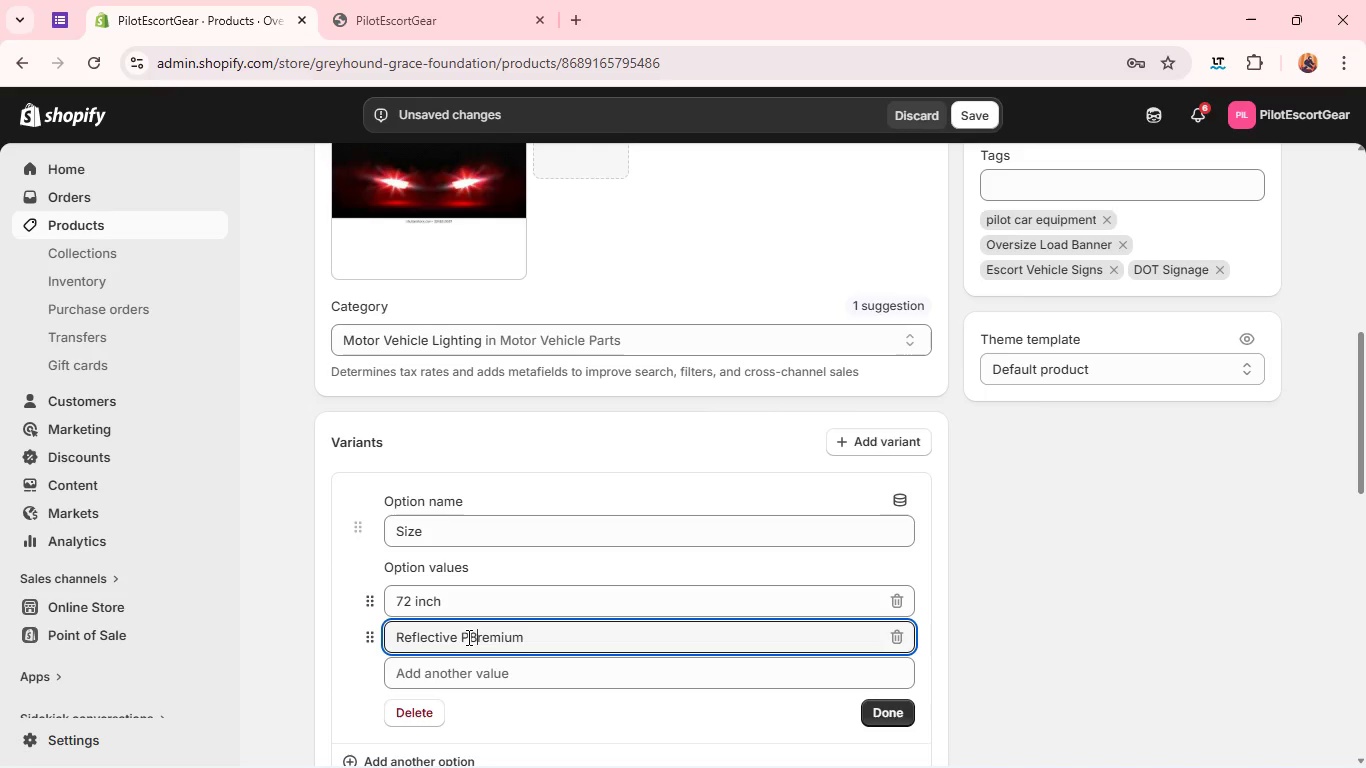 
type(84)
 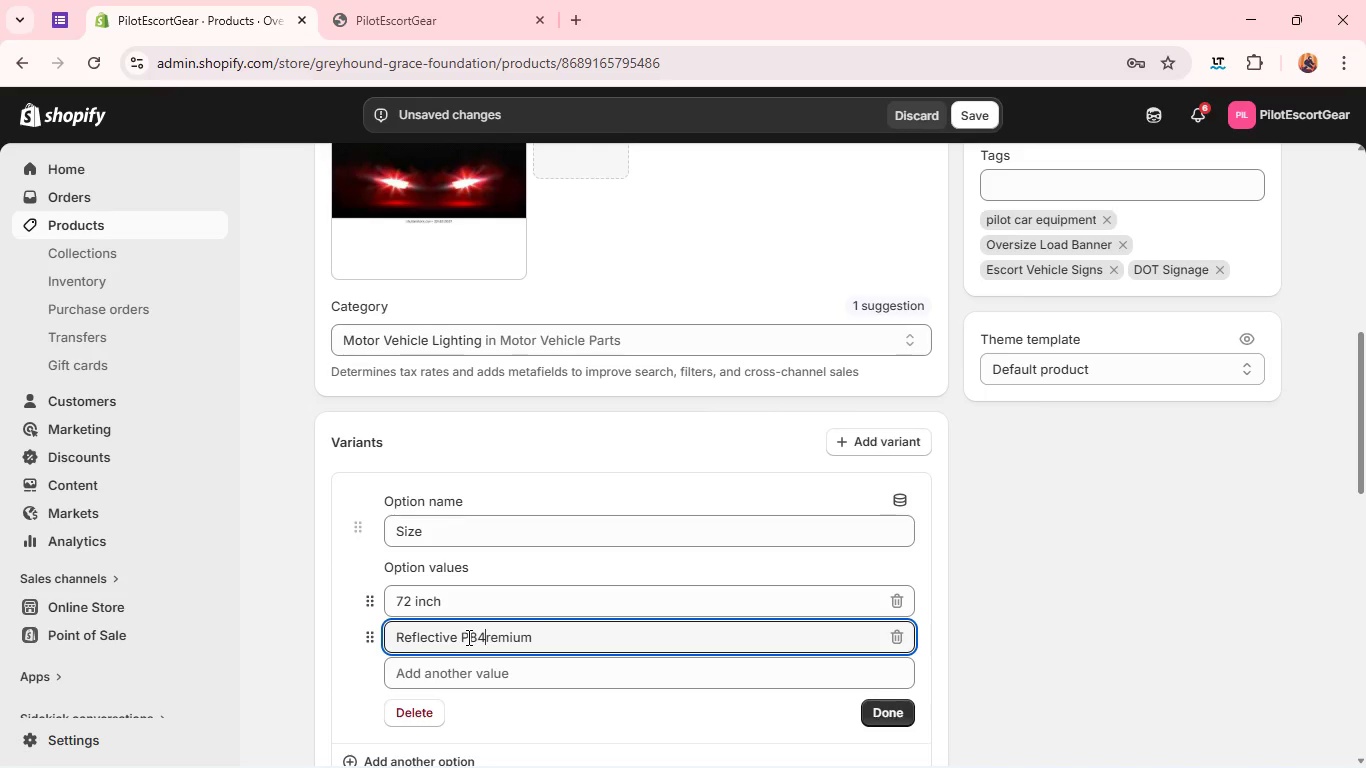 
key(Control+ControlLeft)
 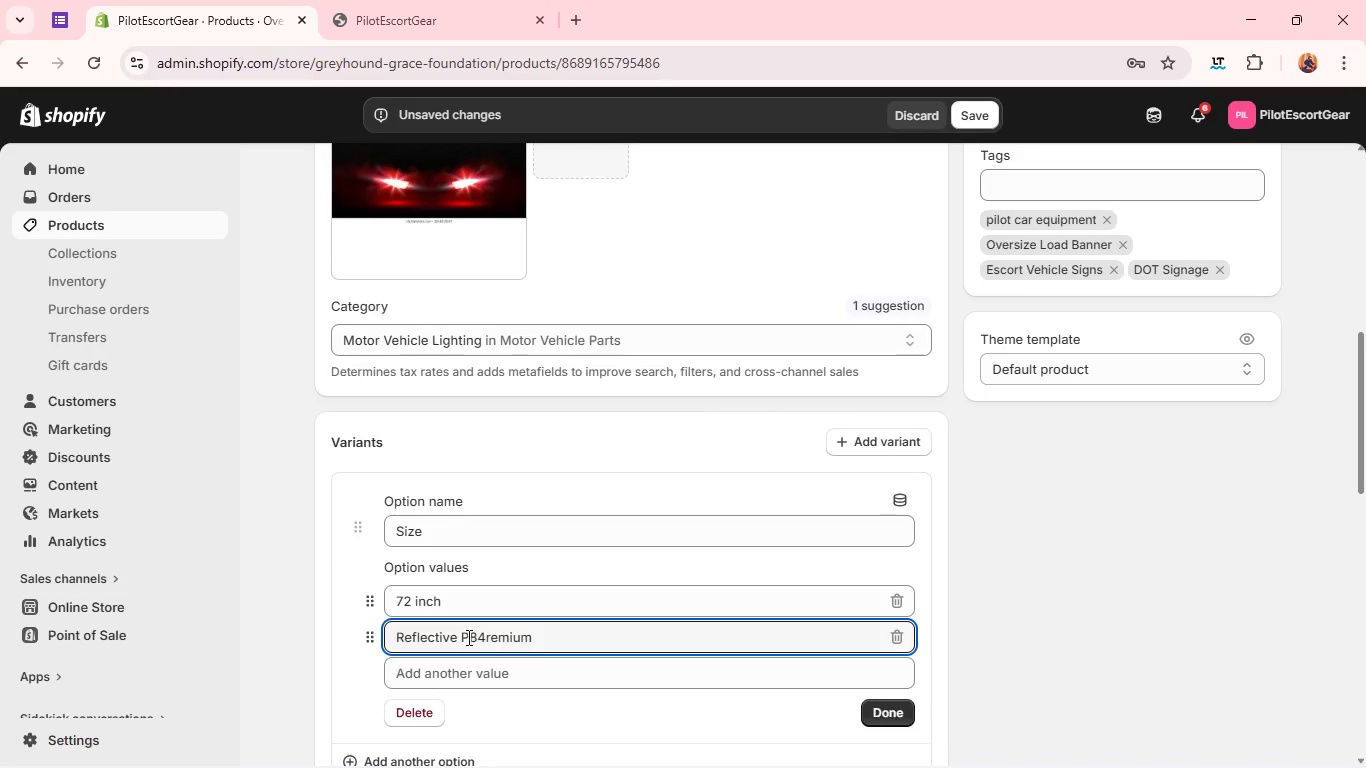 
key(Control+A)
 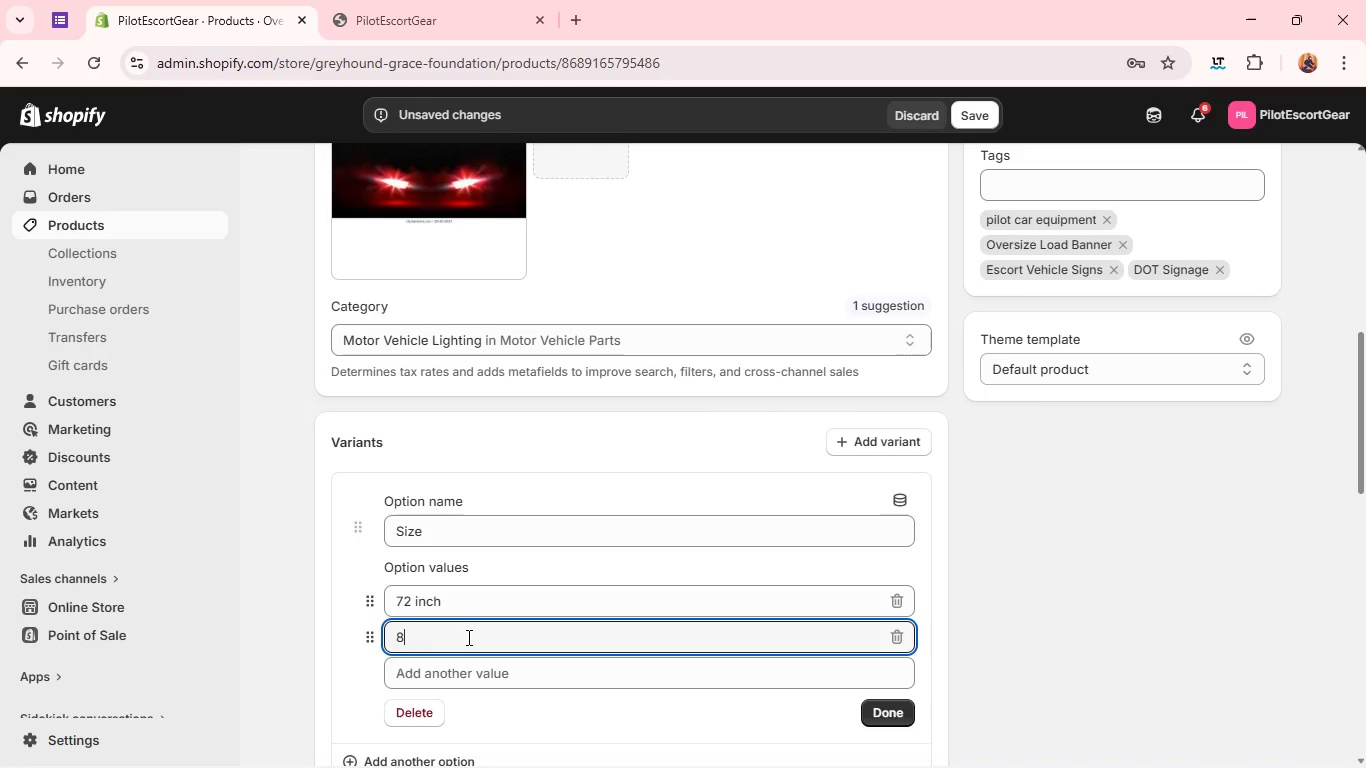 
type(84 )
 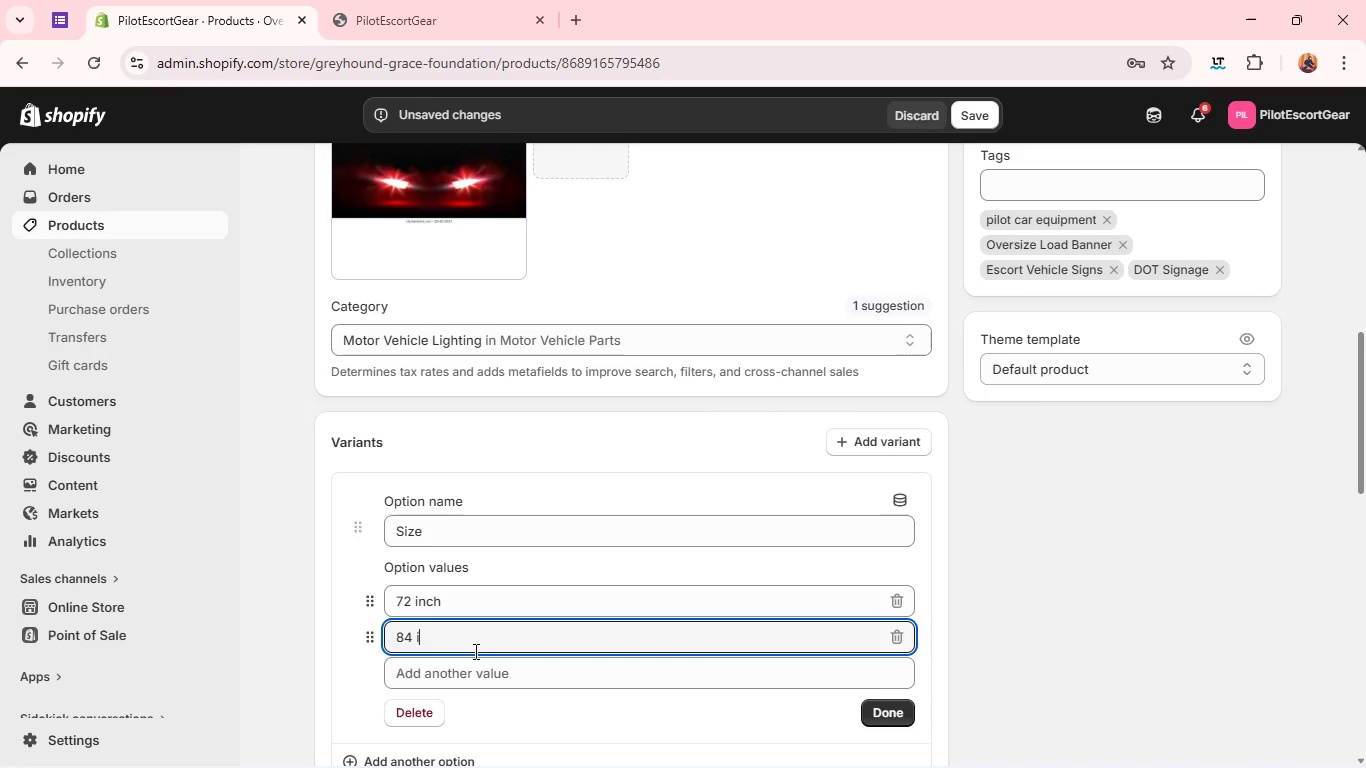 
type(inch)
 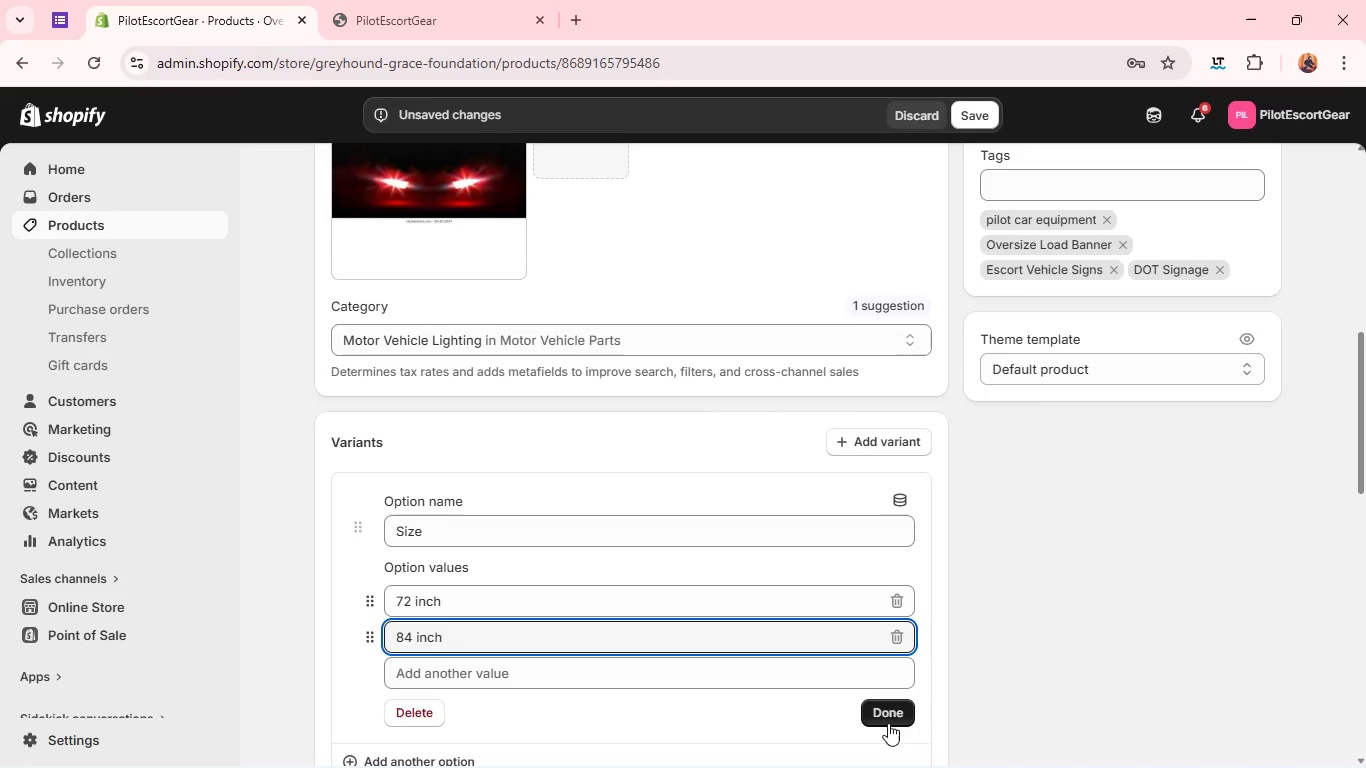 
left_click([888, 723])
 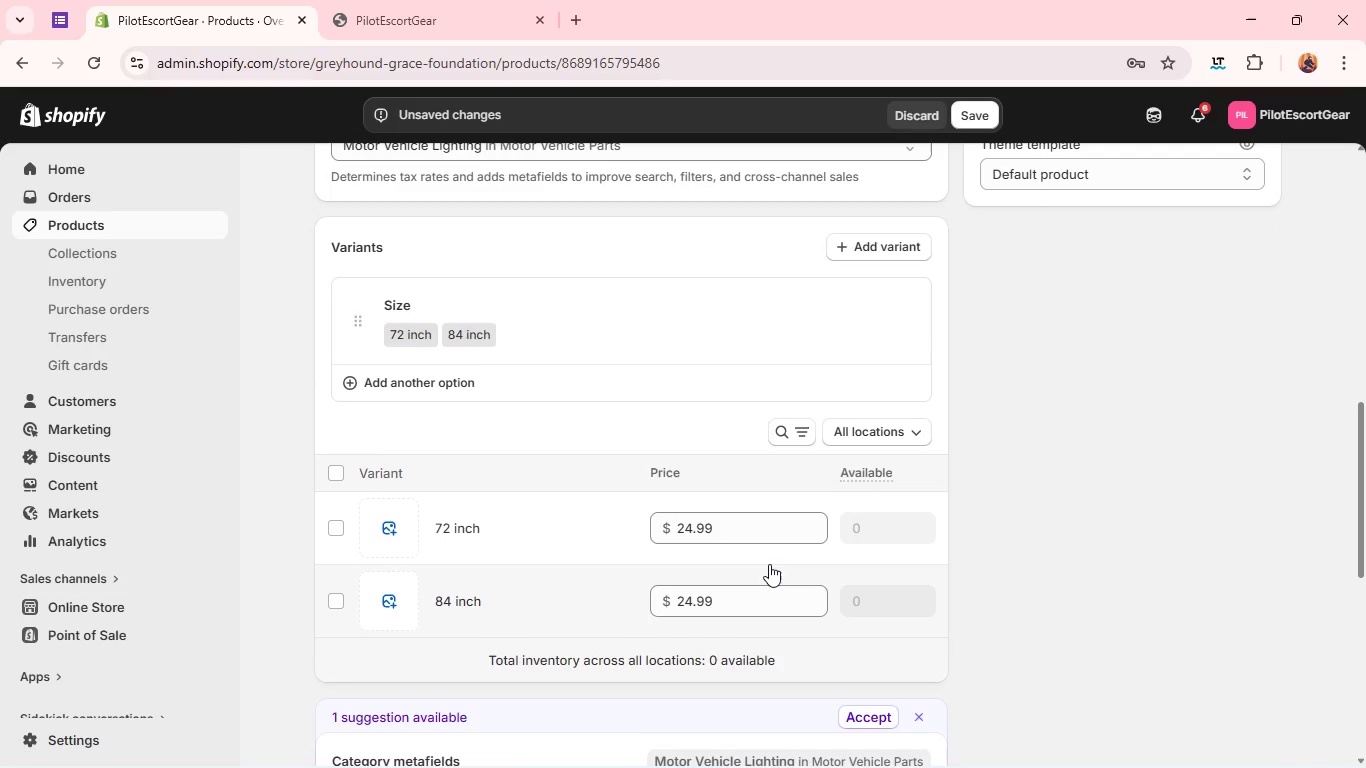 
wait(7.78)
 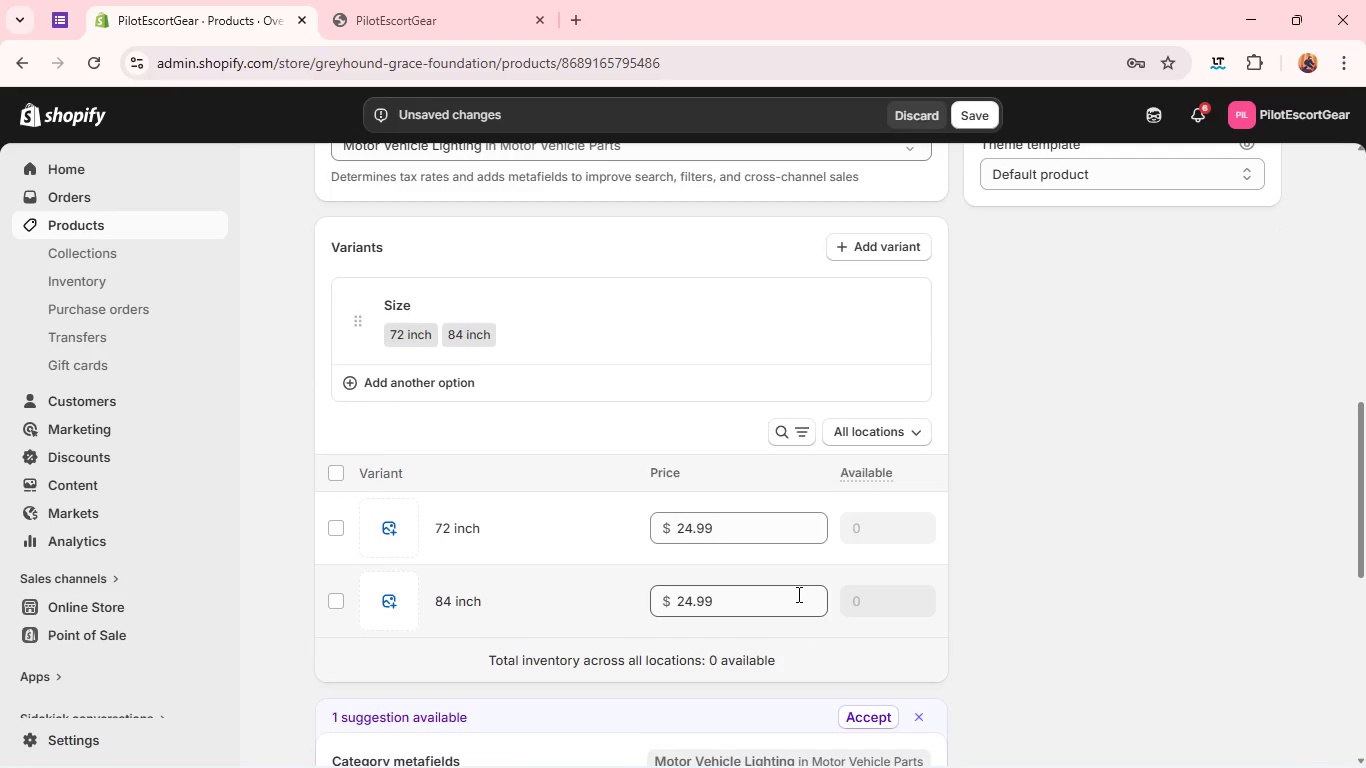 
double_click([722, 522])
 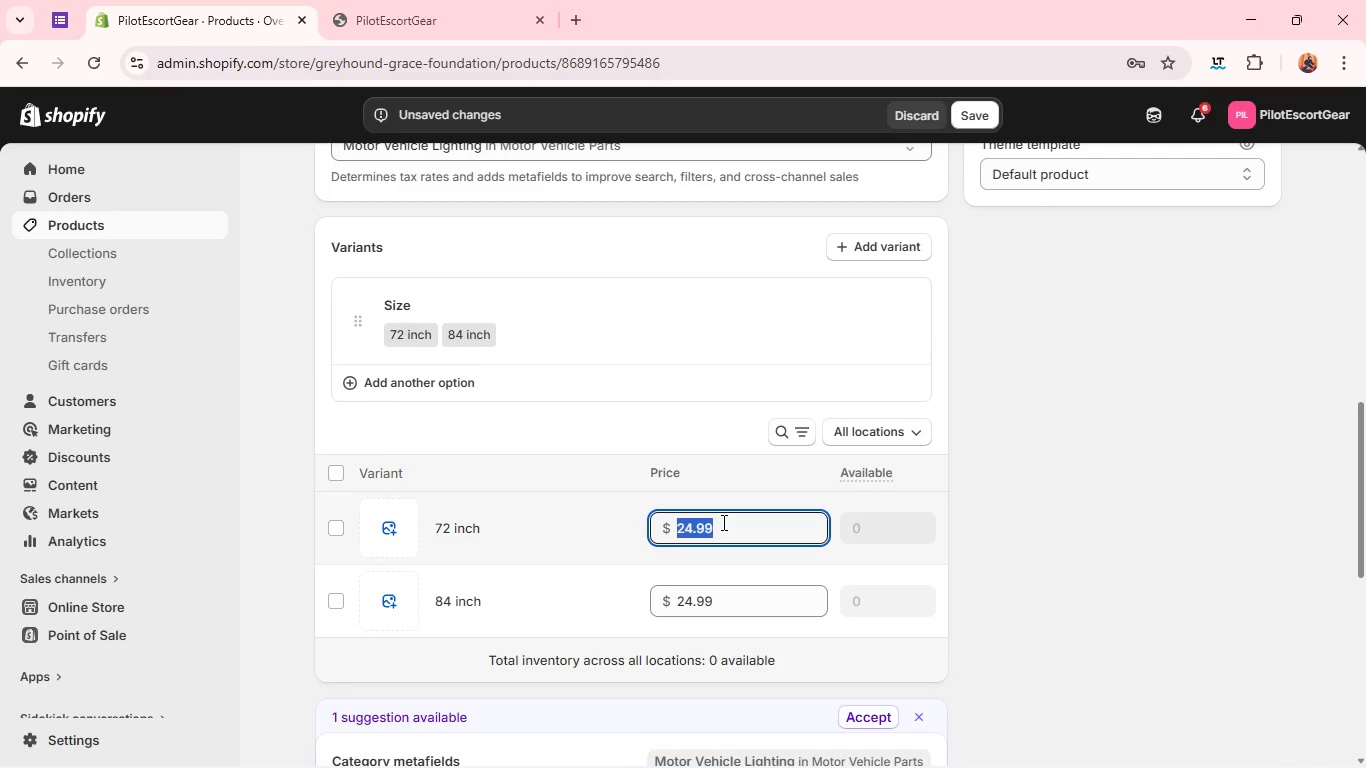 
triple_click([722, 522])
 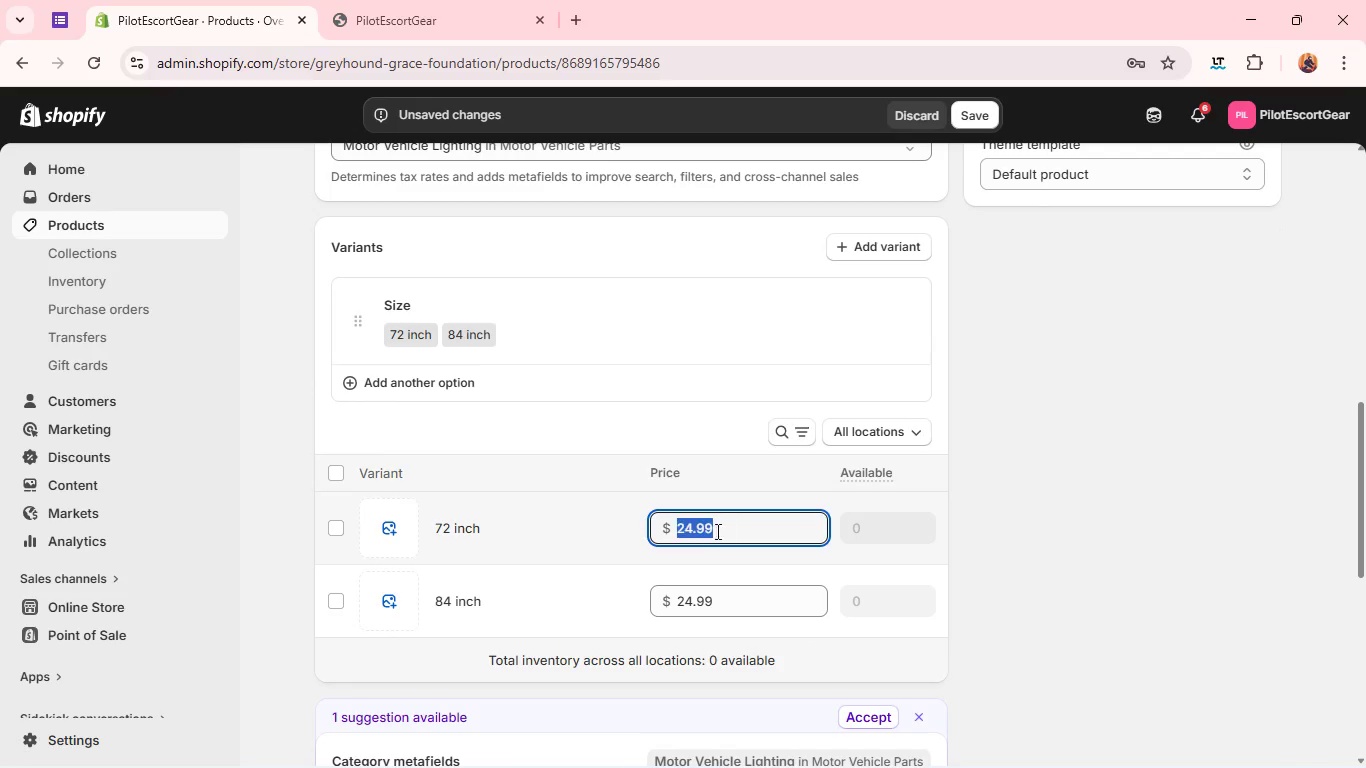 
type(34)
 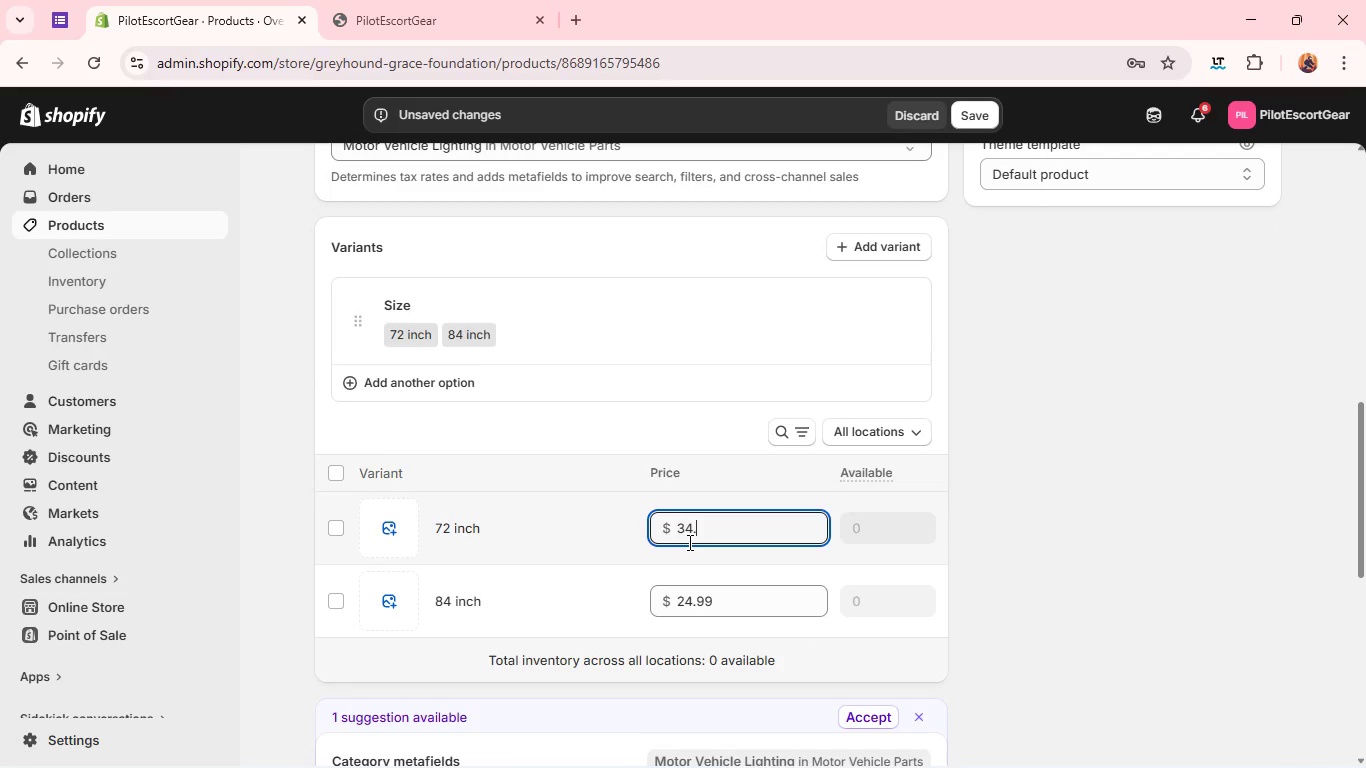 
type(.99)
 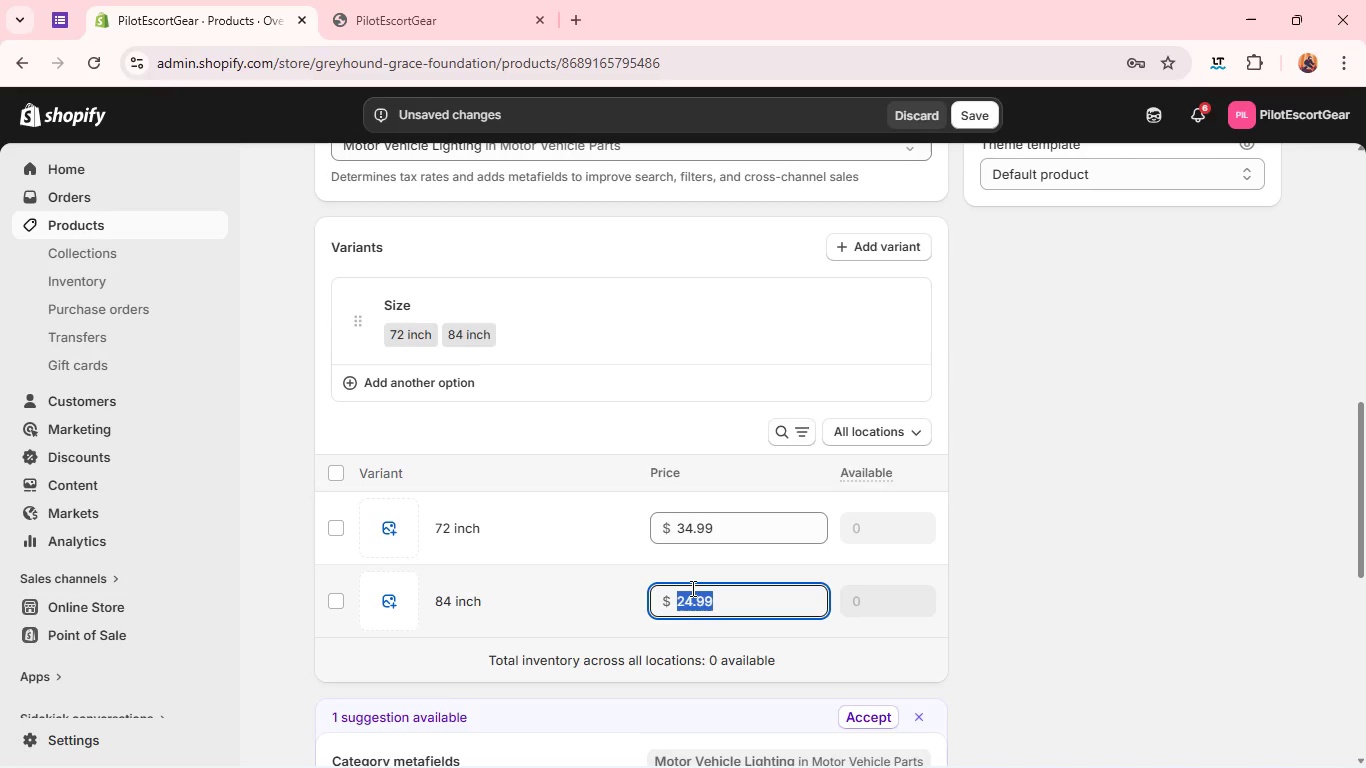 
double_click([691, 588])
 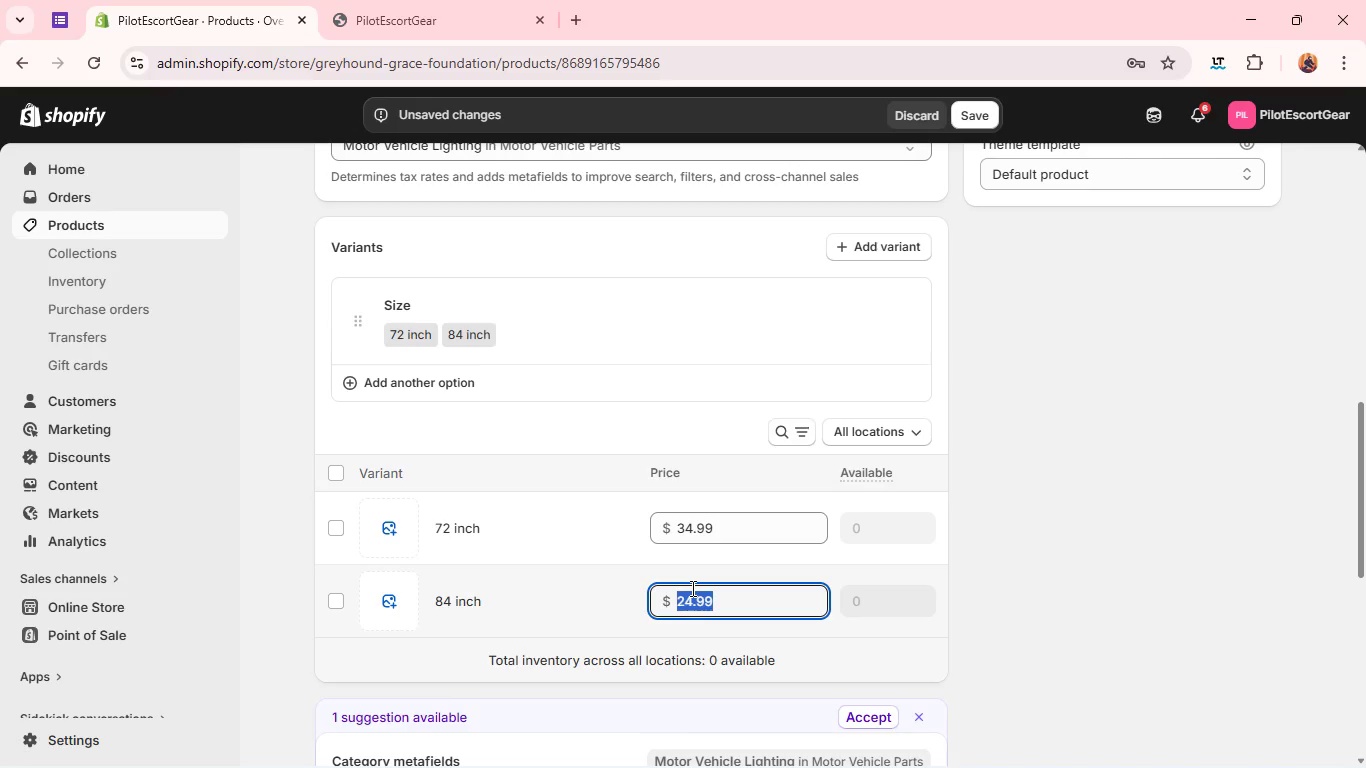 
triple_click([691, 588])
 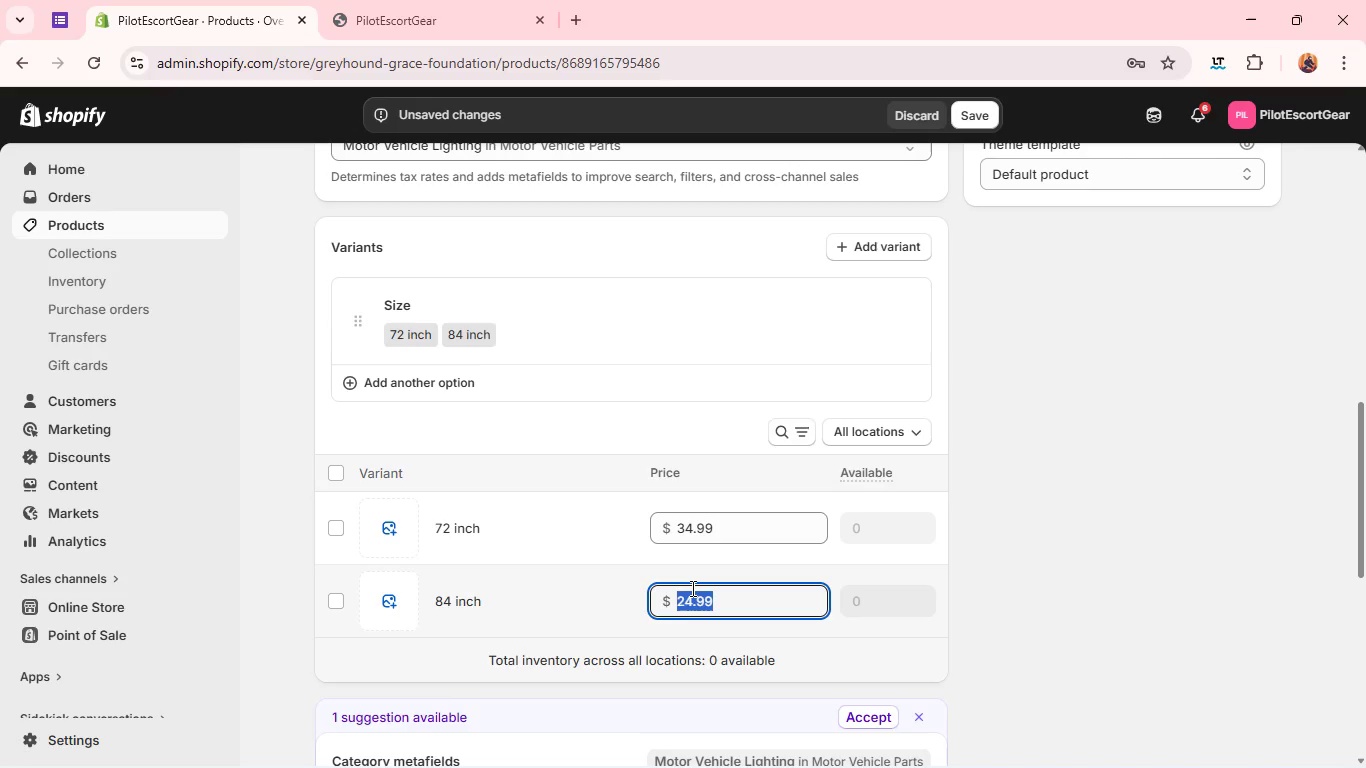 
type(34.99)
 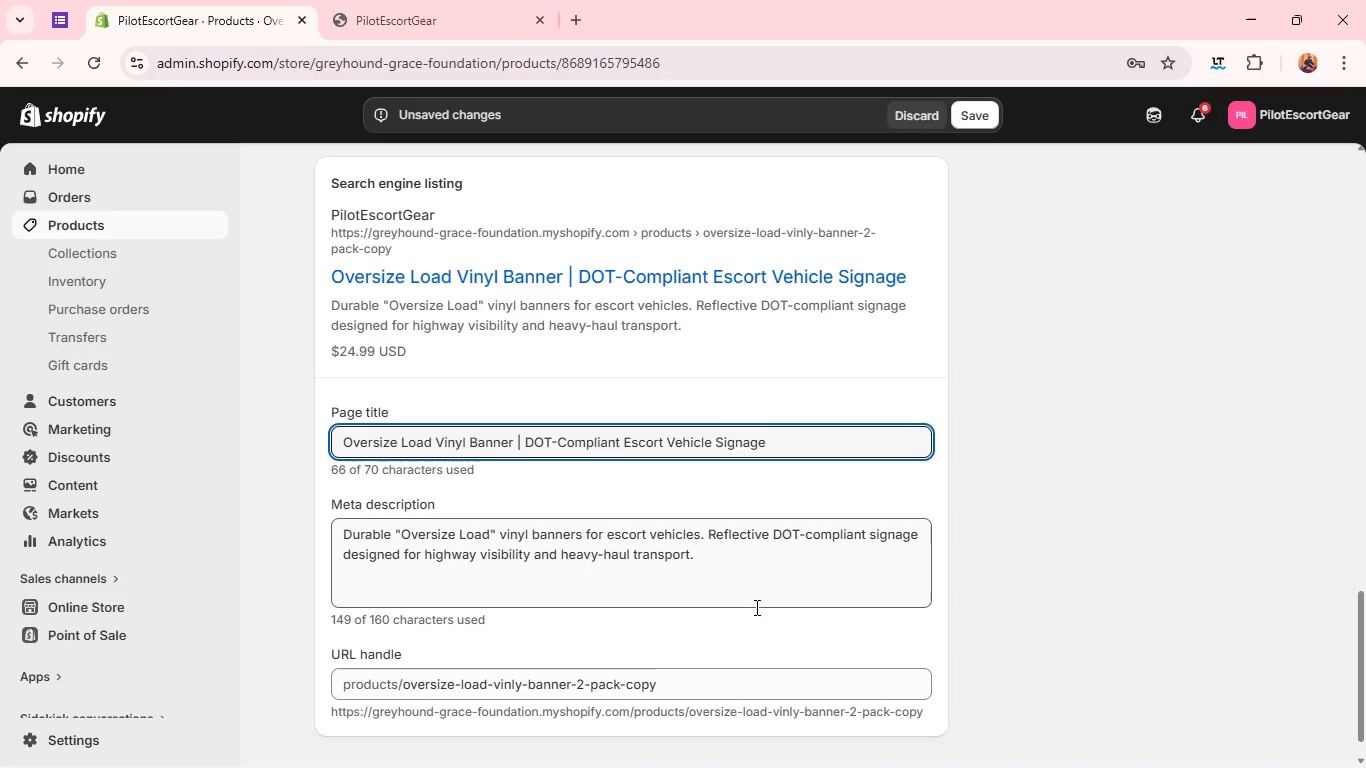 
wait(58.8)
 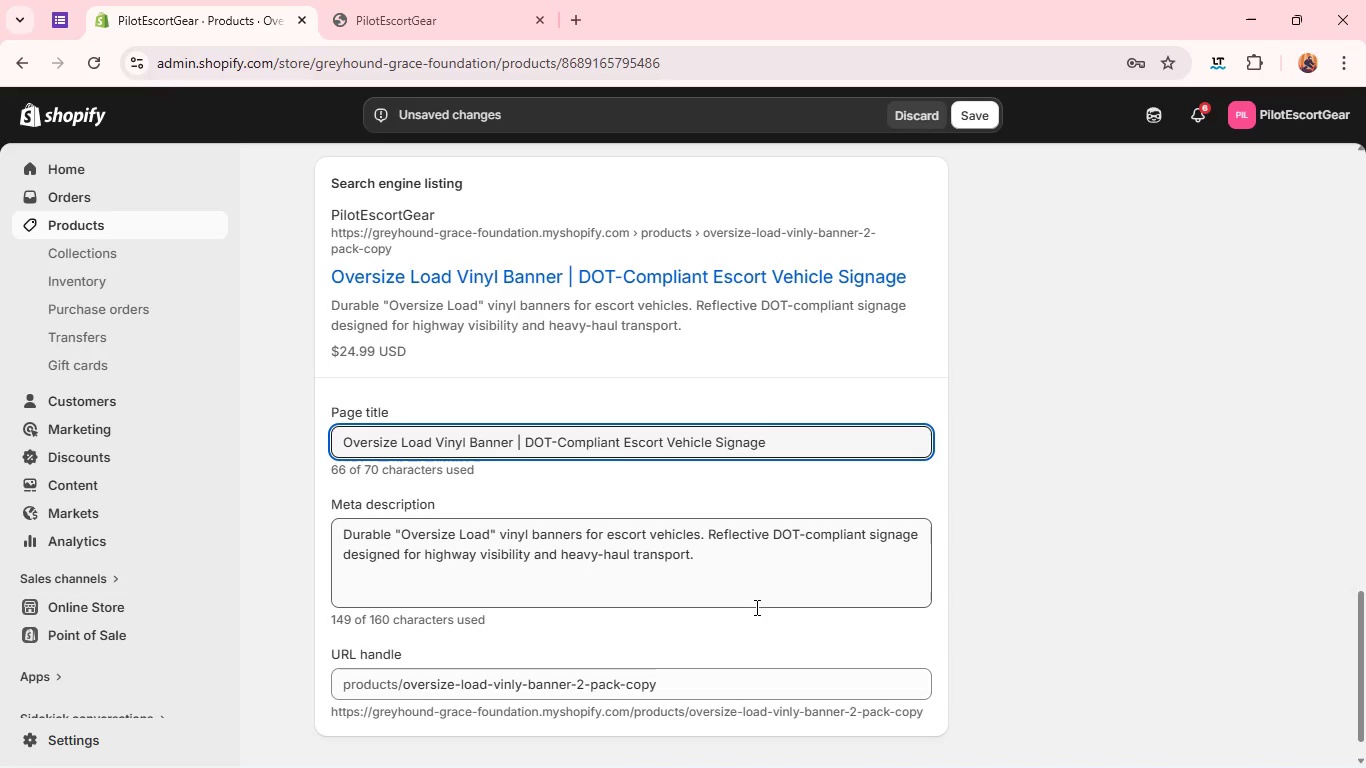 
double_click([749, 435])
 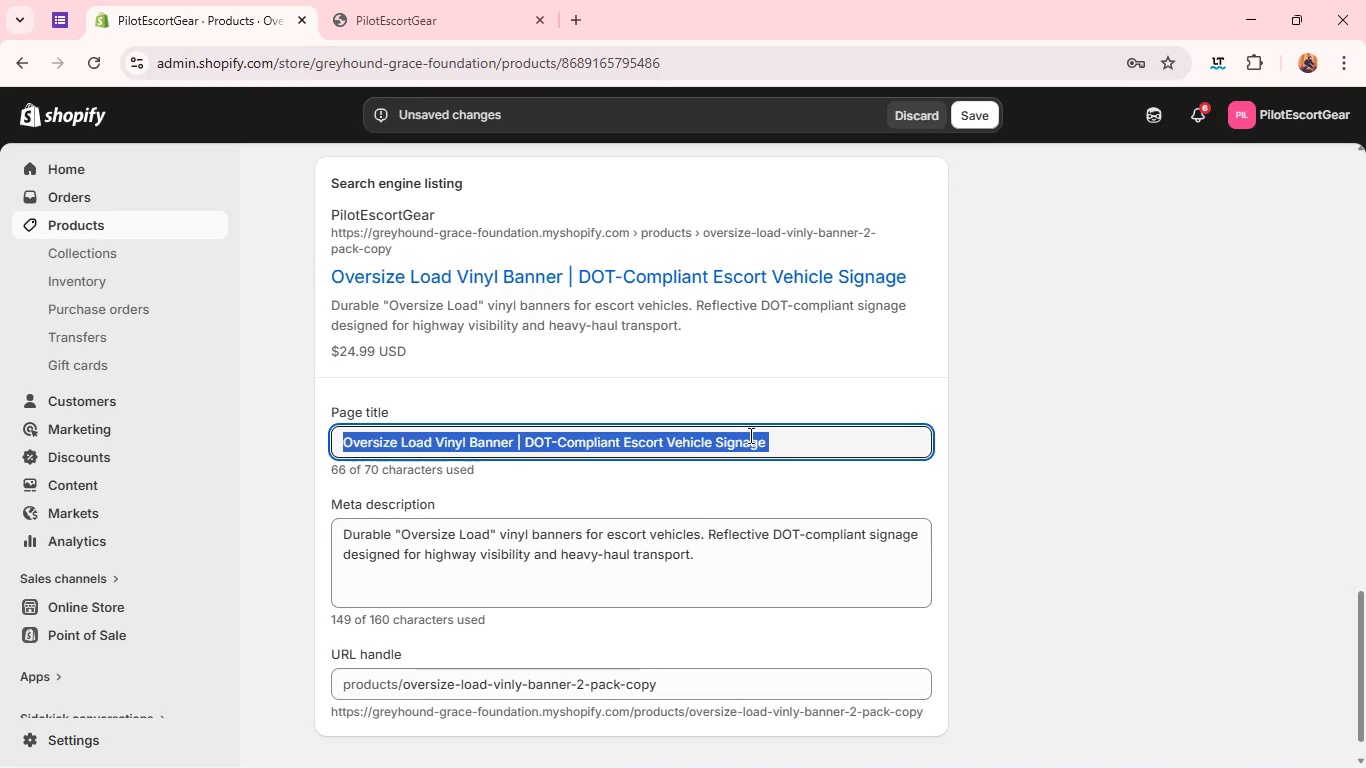 
triple_click([749, 435])
 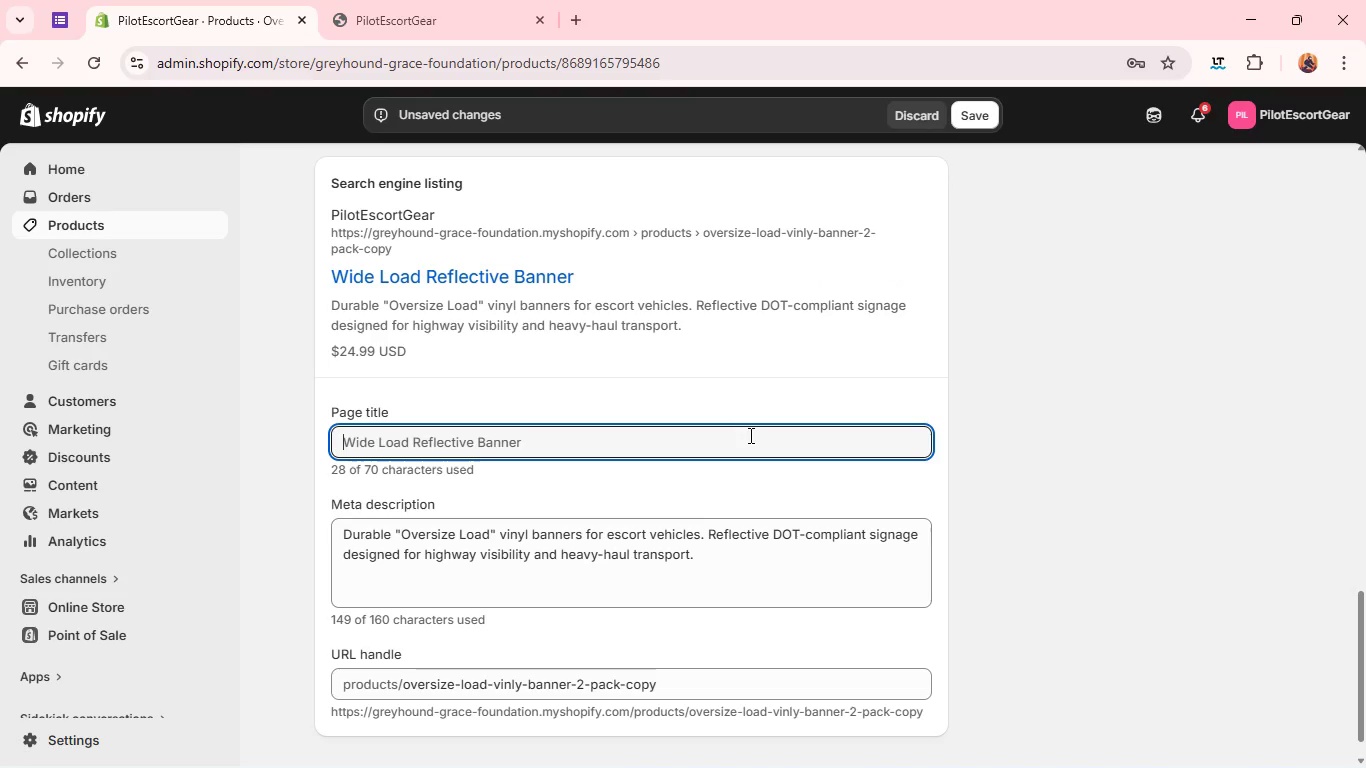 
key(Backspace)
 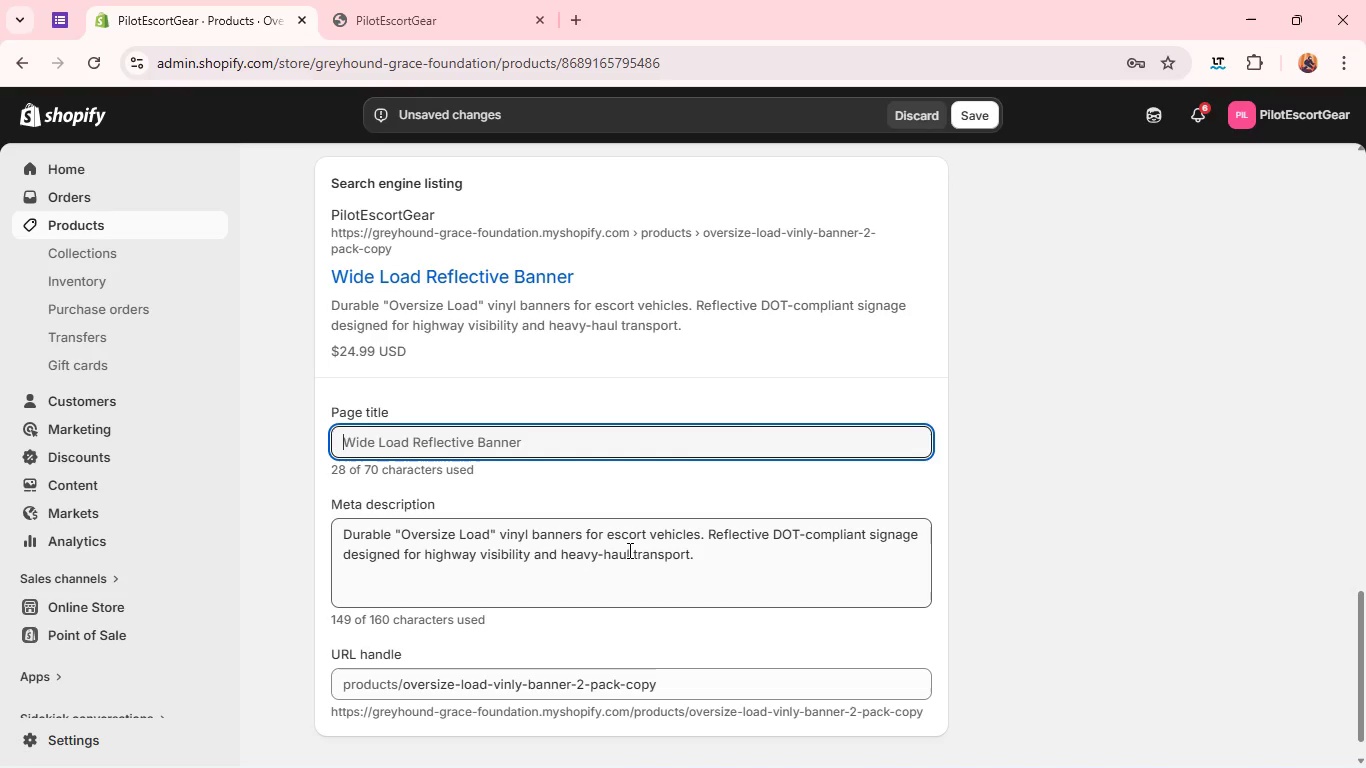 
wait(18.77)
 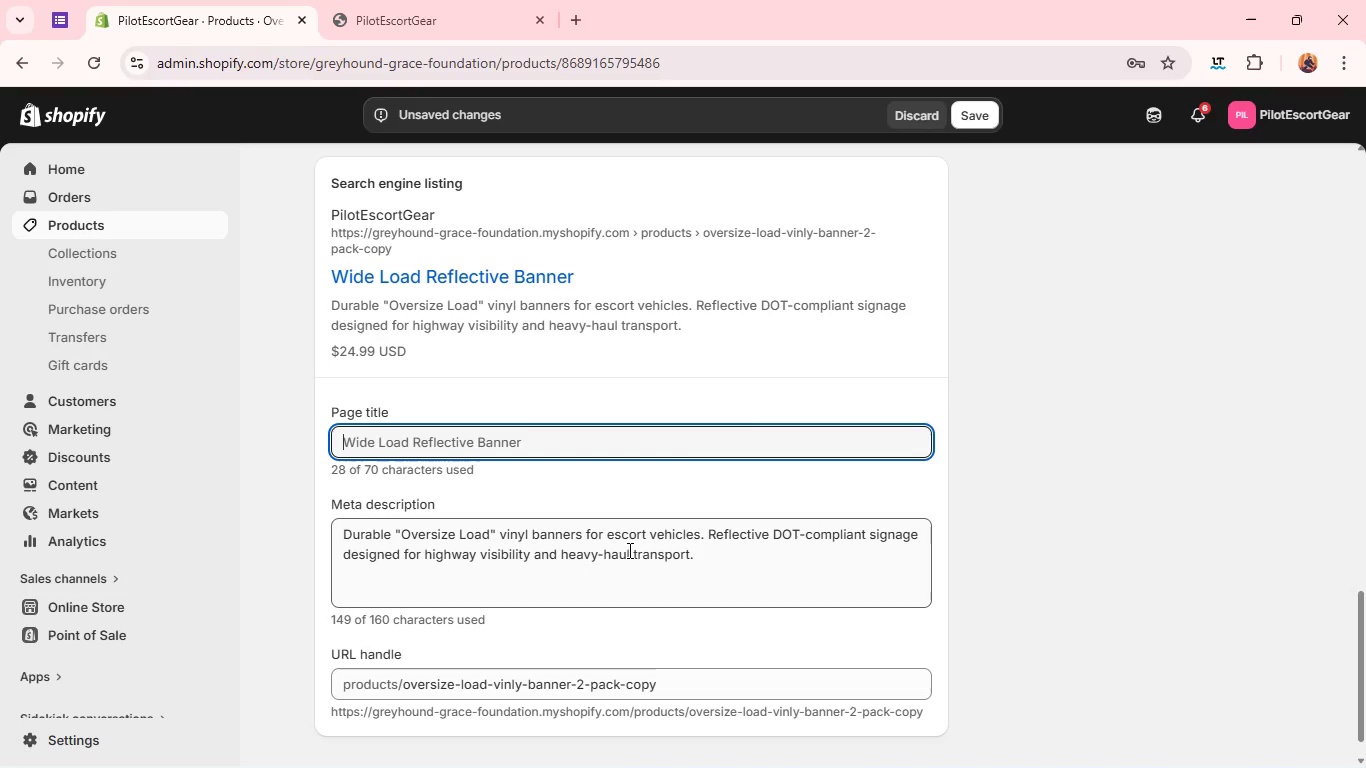 
left_click([483, 442])
 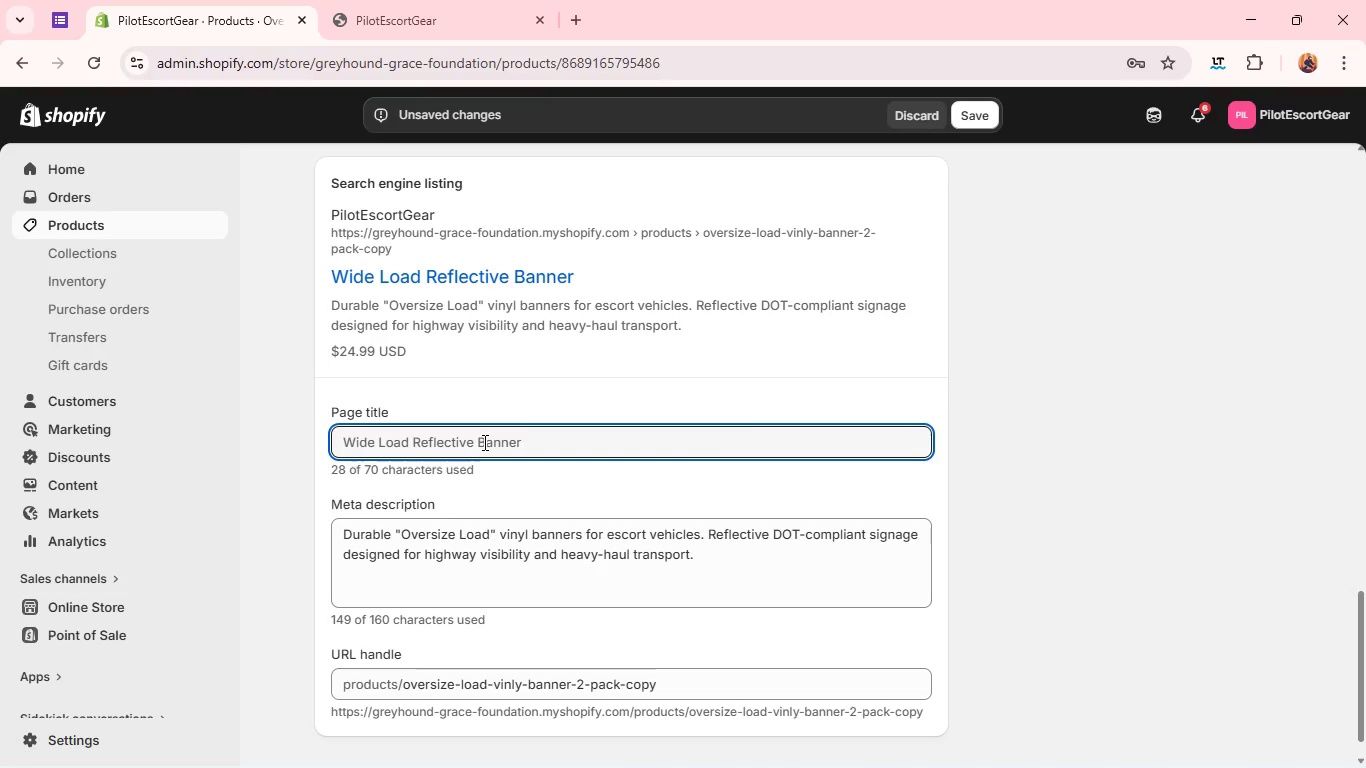 
type(Wide Road)
key(Backspace)
key(Backspace)
key(Backspace)
key(Backspace)
type(Load Refelective Banner | High-Visibility Escort Vec)
key(Backspace)
type(hicle Sign )
 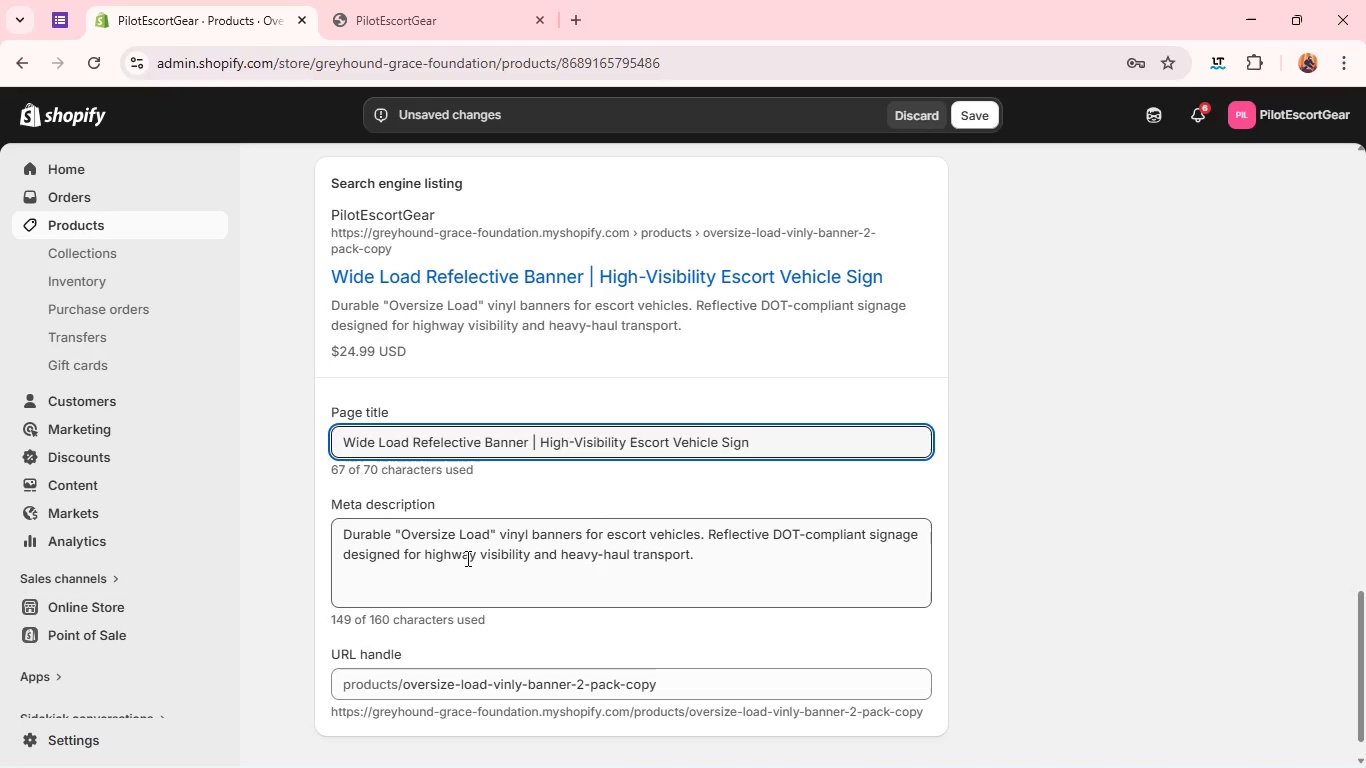 
wait(7.2)
 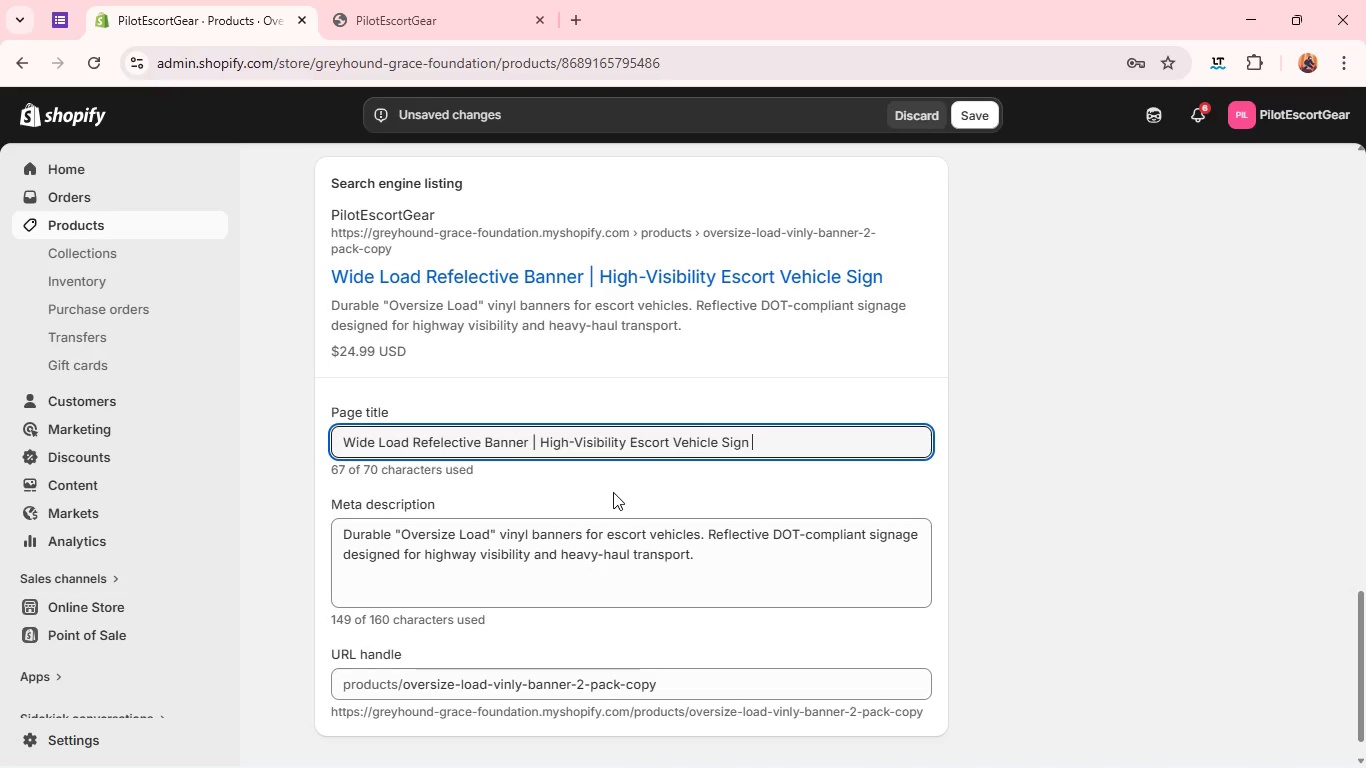 
left_click([516, 557])
 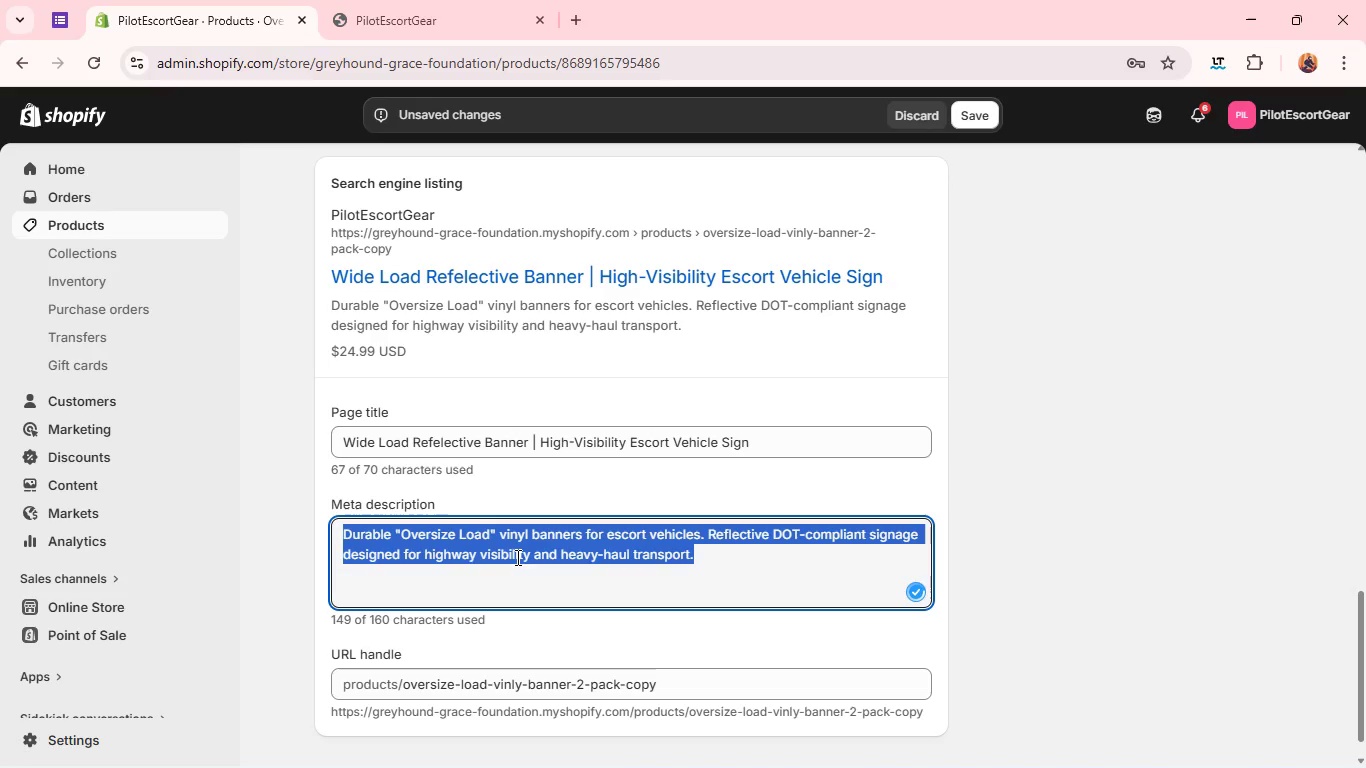 
key(Control+A)
 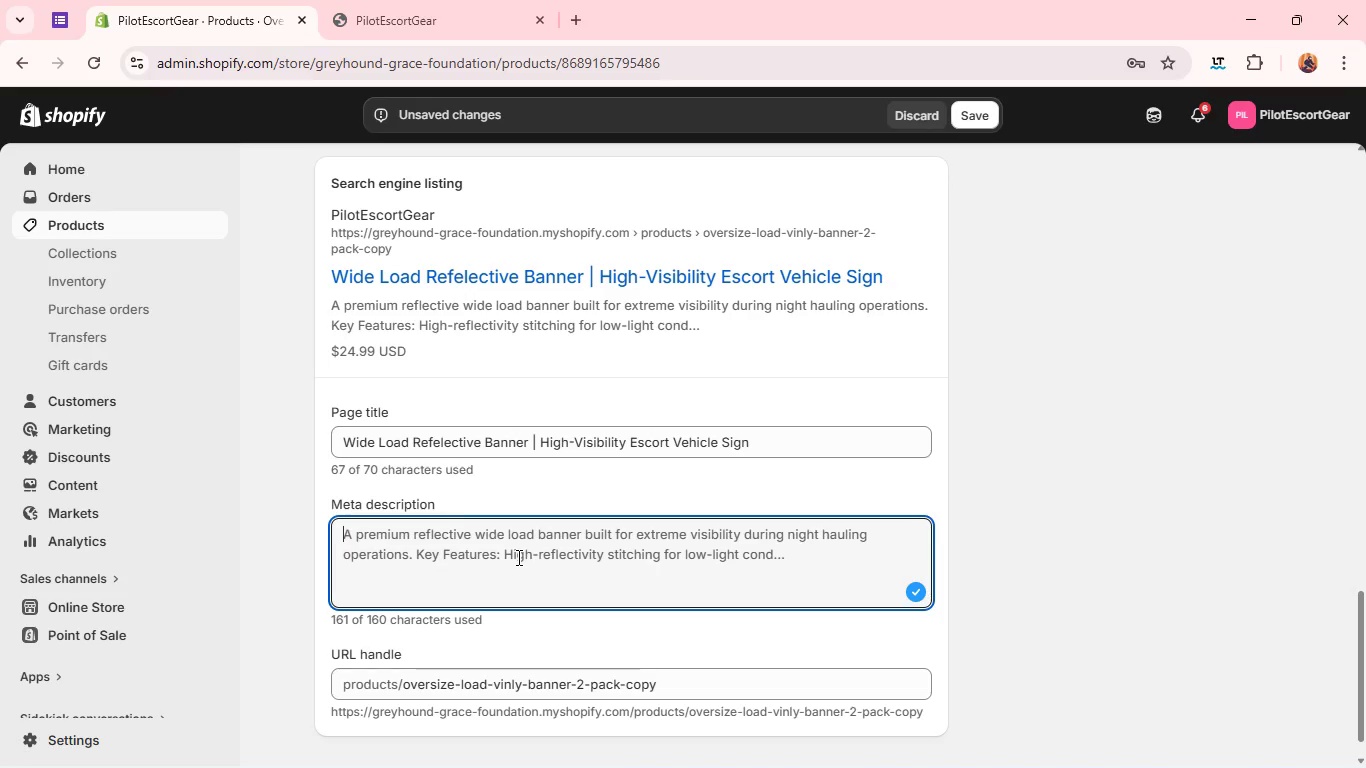 
key(Backspace)
type(Ref)
 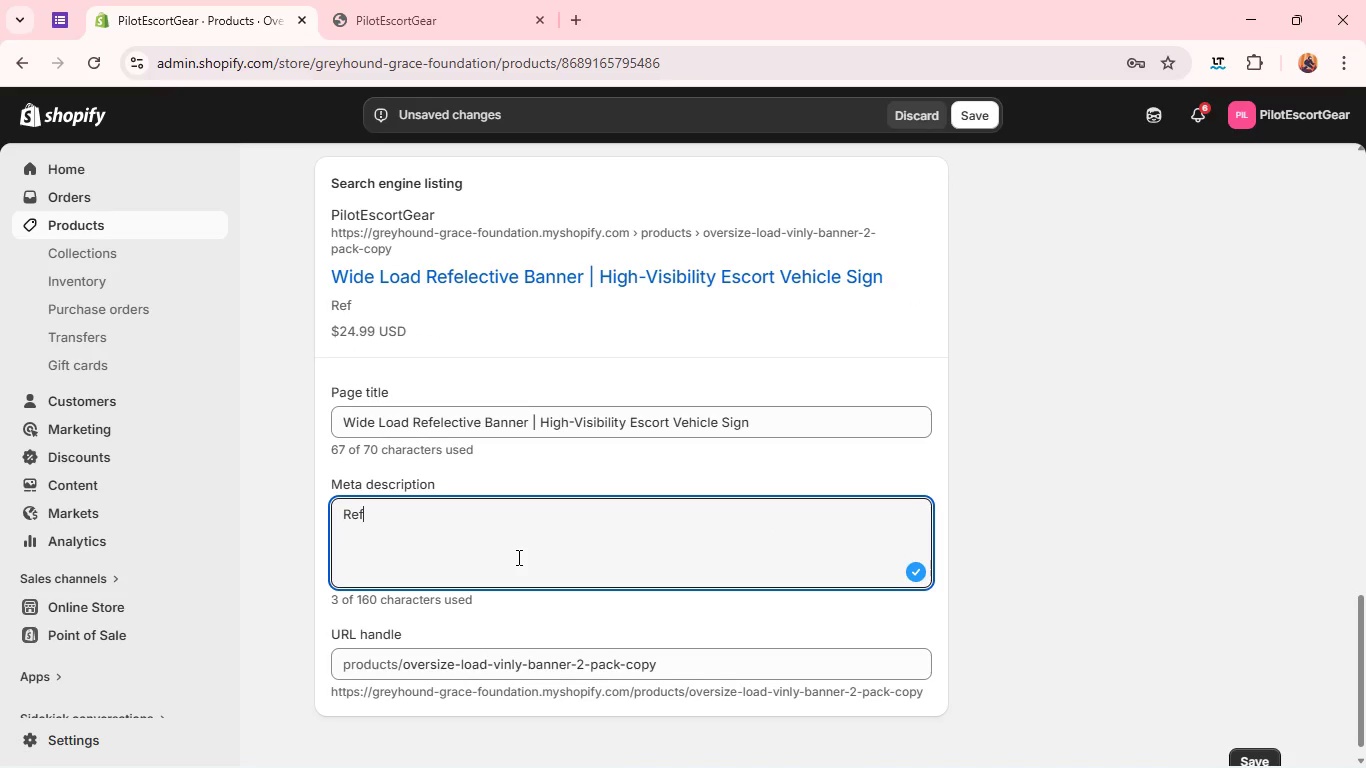 
type(lective wide load banner for pilot)
 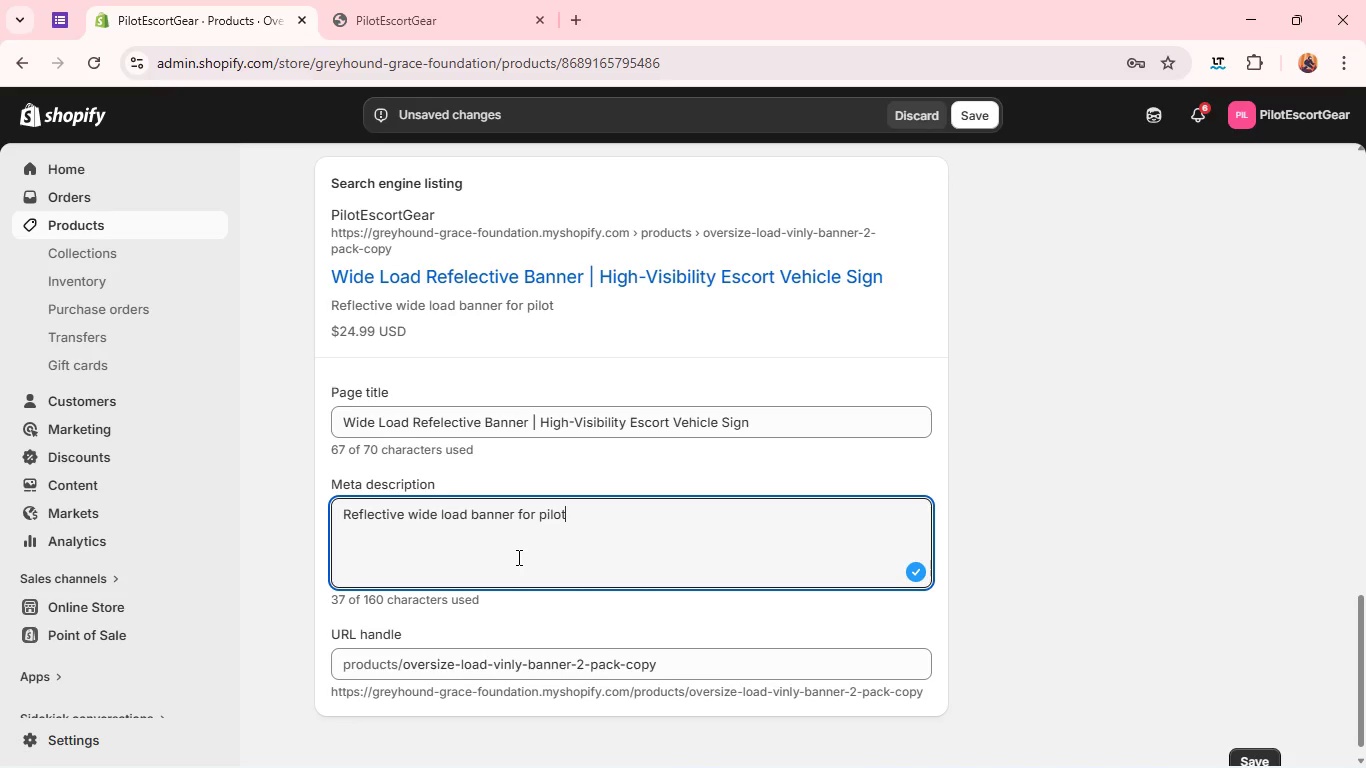 
type( cars and escort vehicles )
 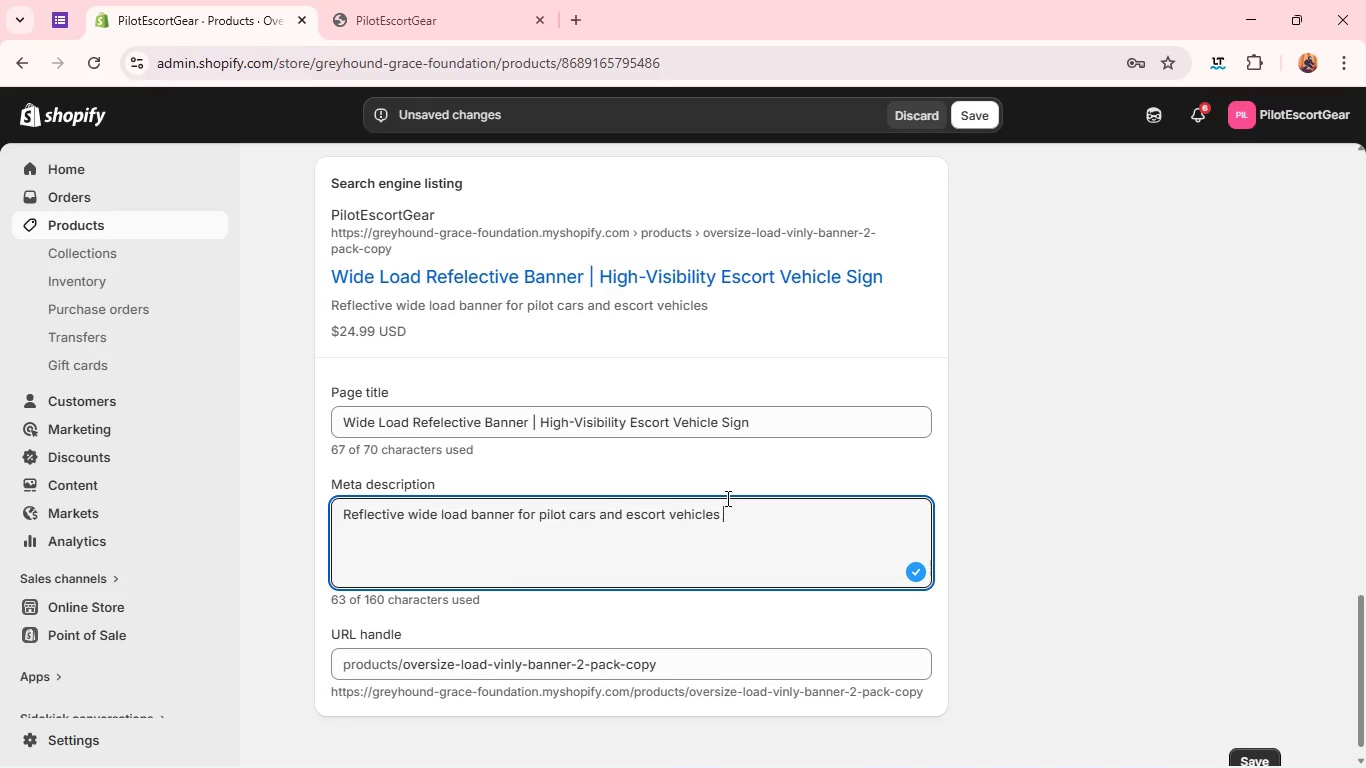 
key(Backspace)
type(. Built for DOT Compliance and maximum visibility in low-high highway )
 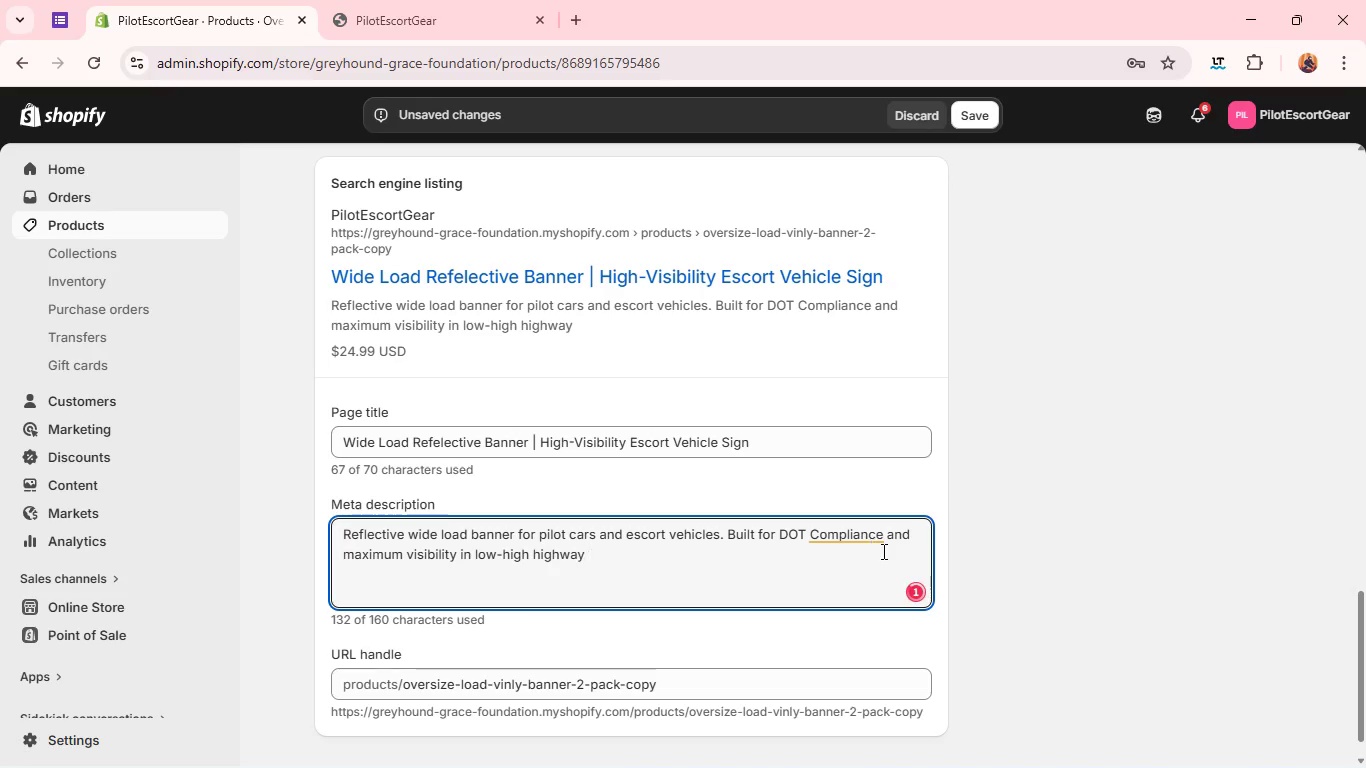 
left_click([822, 533])
 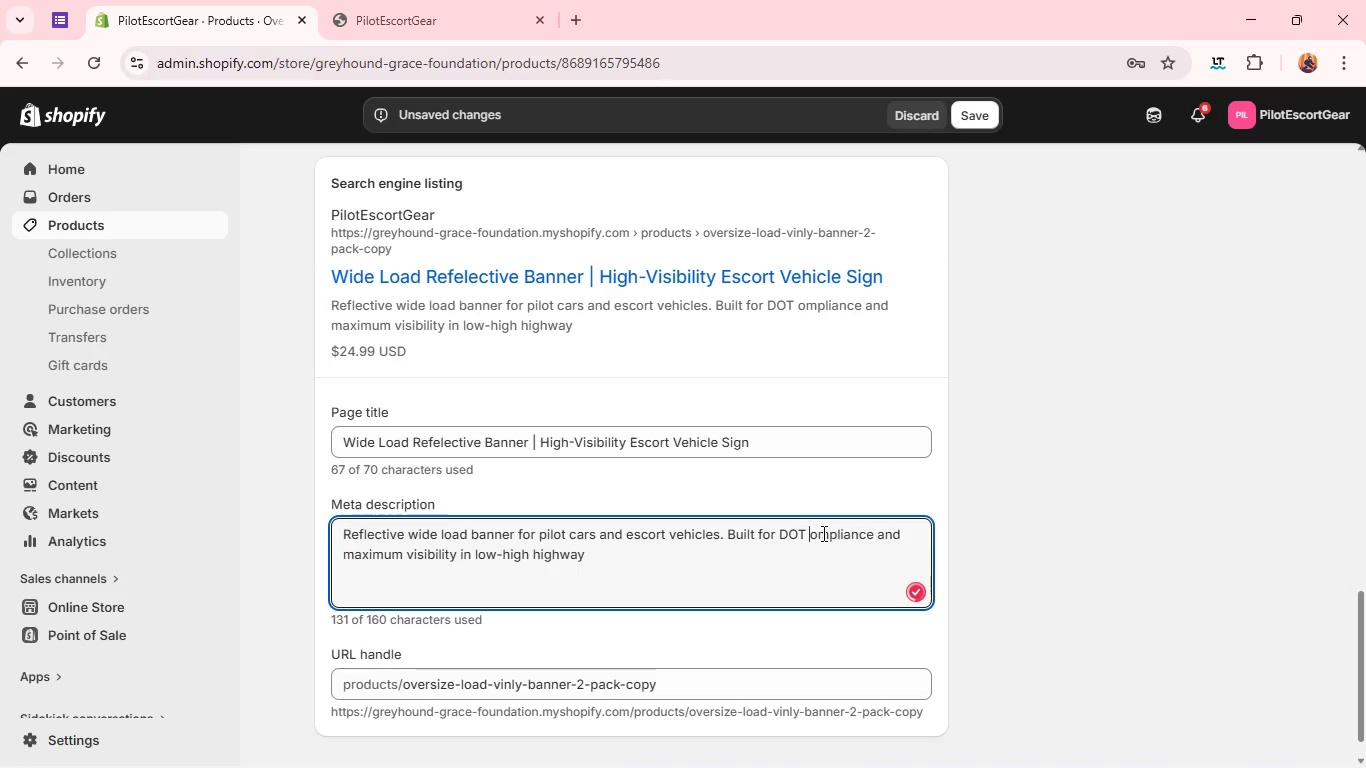 
key(Backspace)
 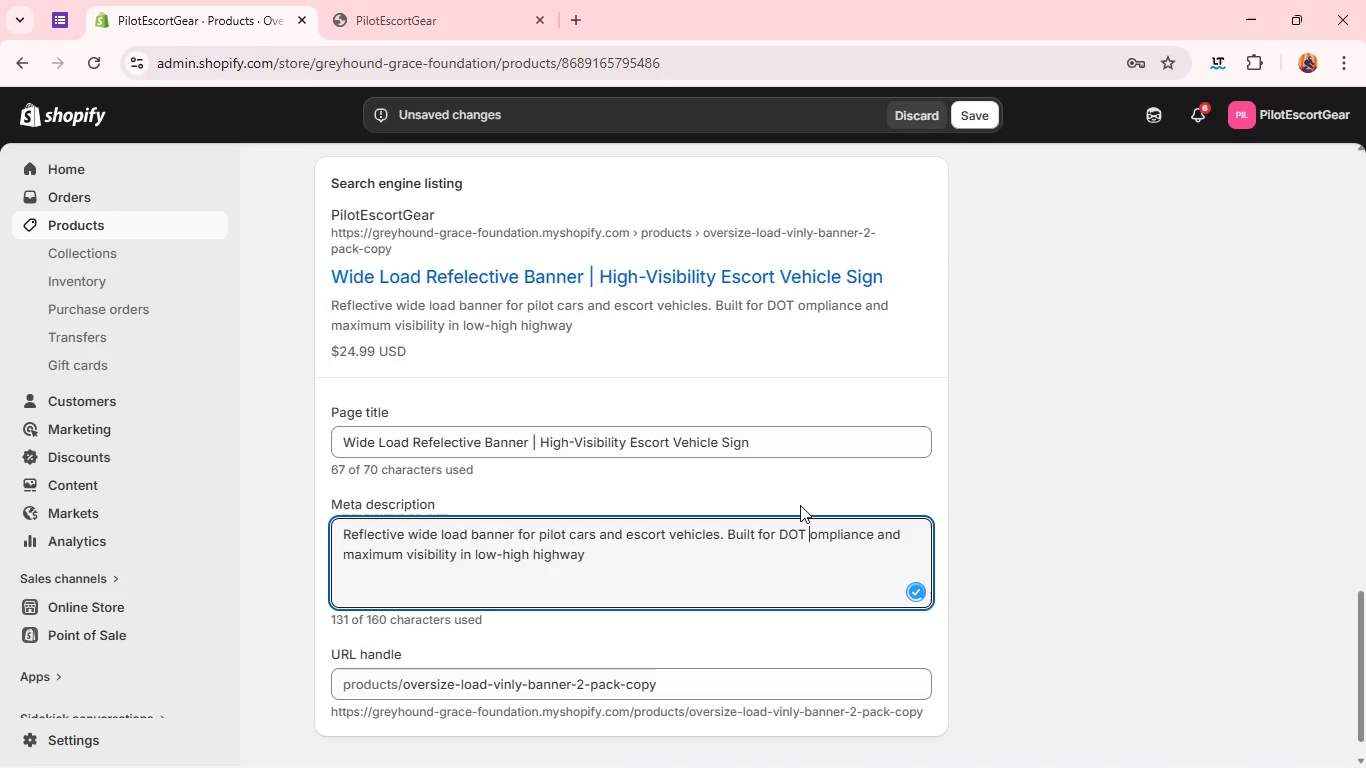 
key(C)
 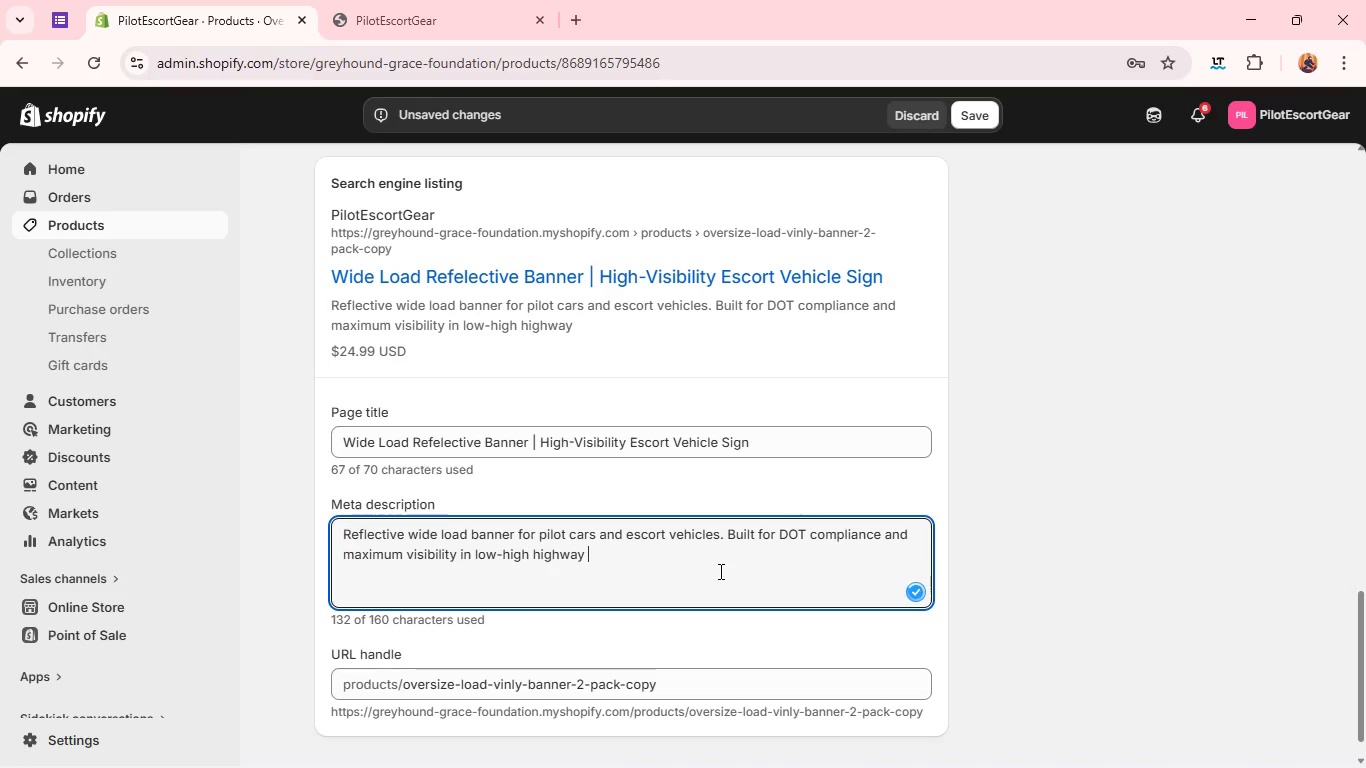 
left_click([719, 571])
 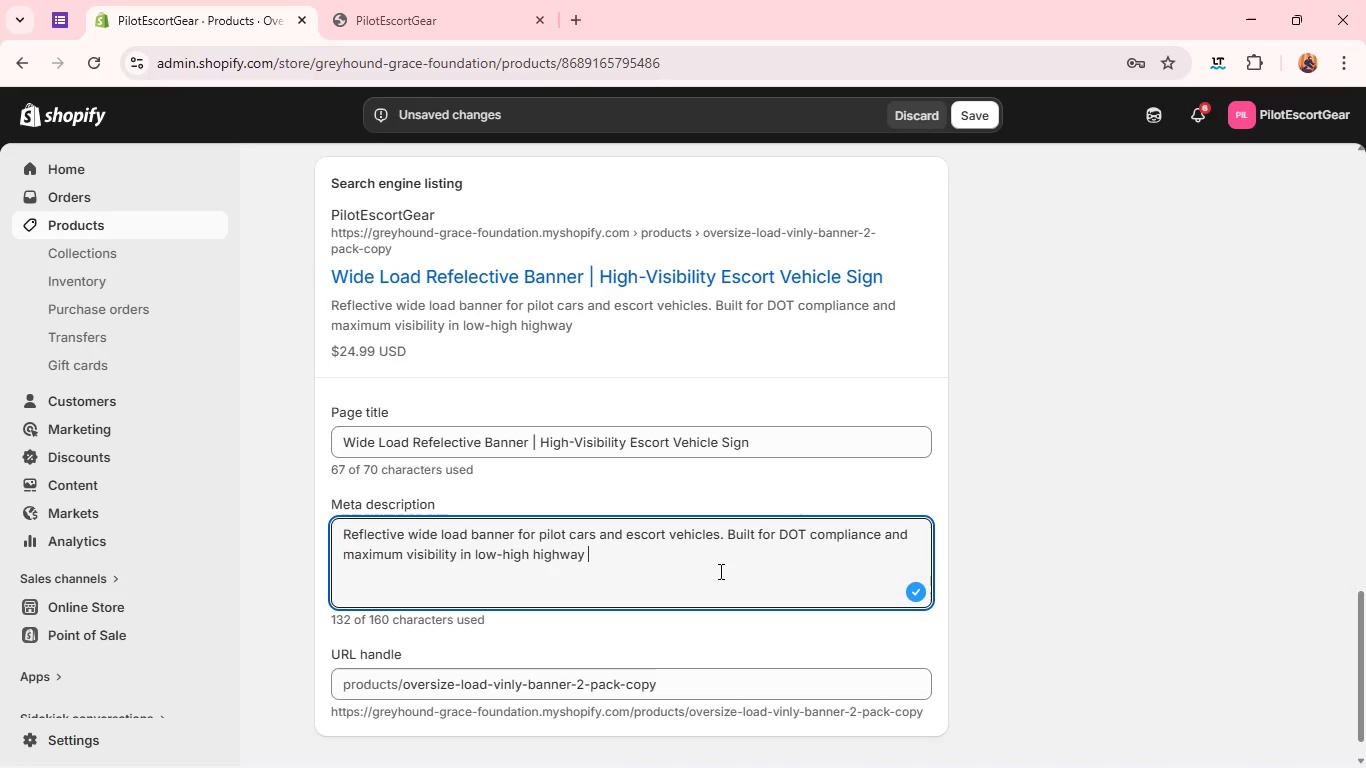 
type(conditions.)
 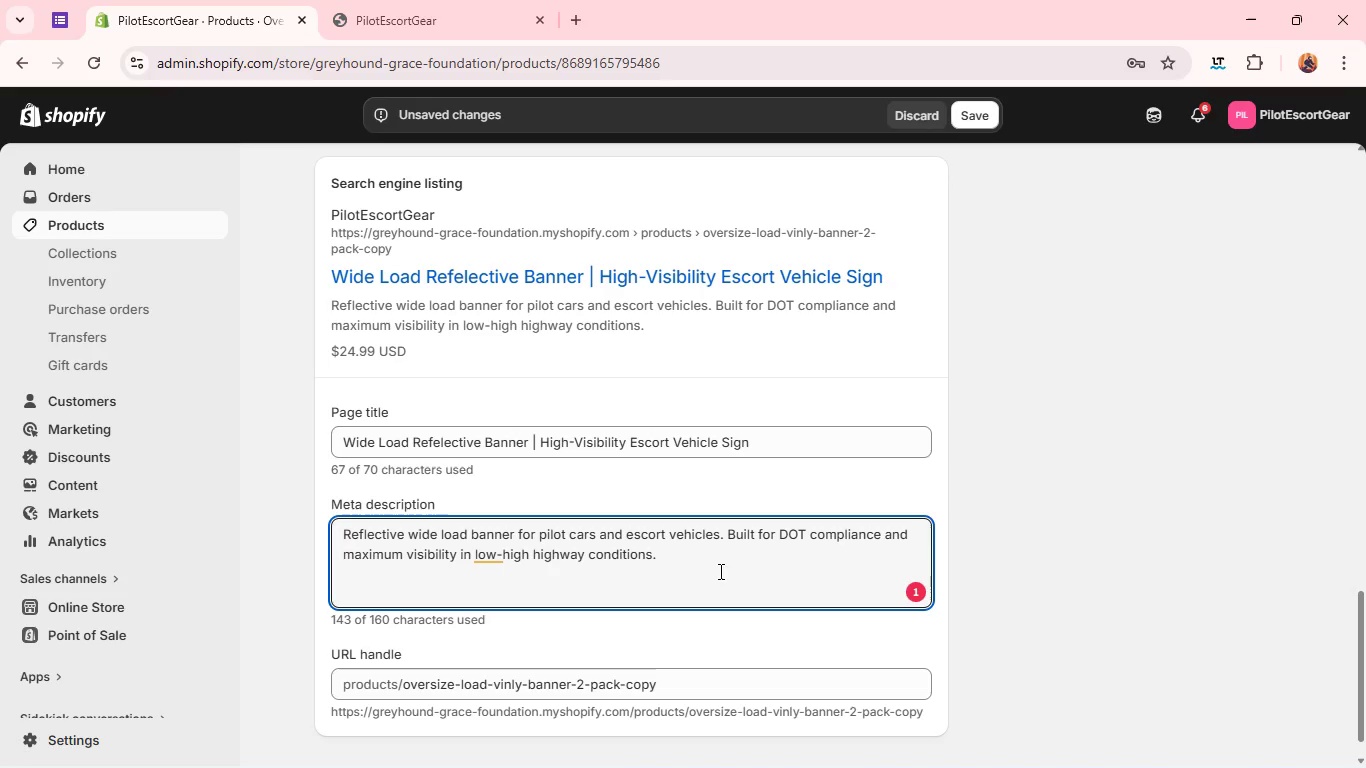 
key(Alt+Tab)